 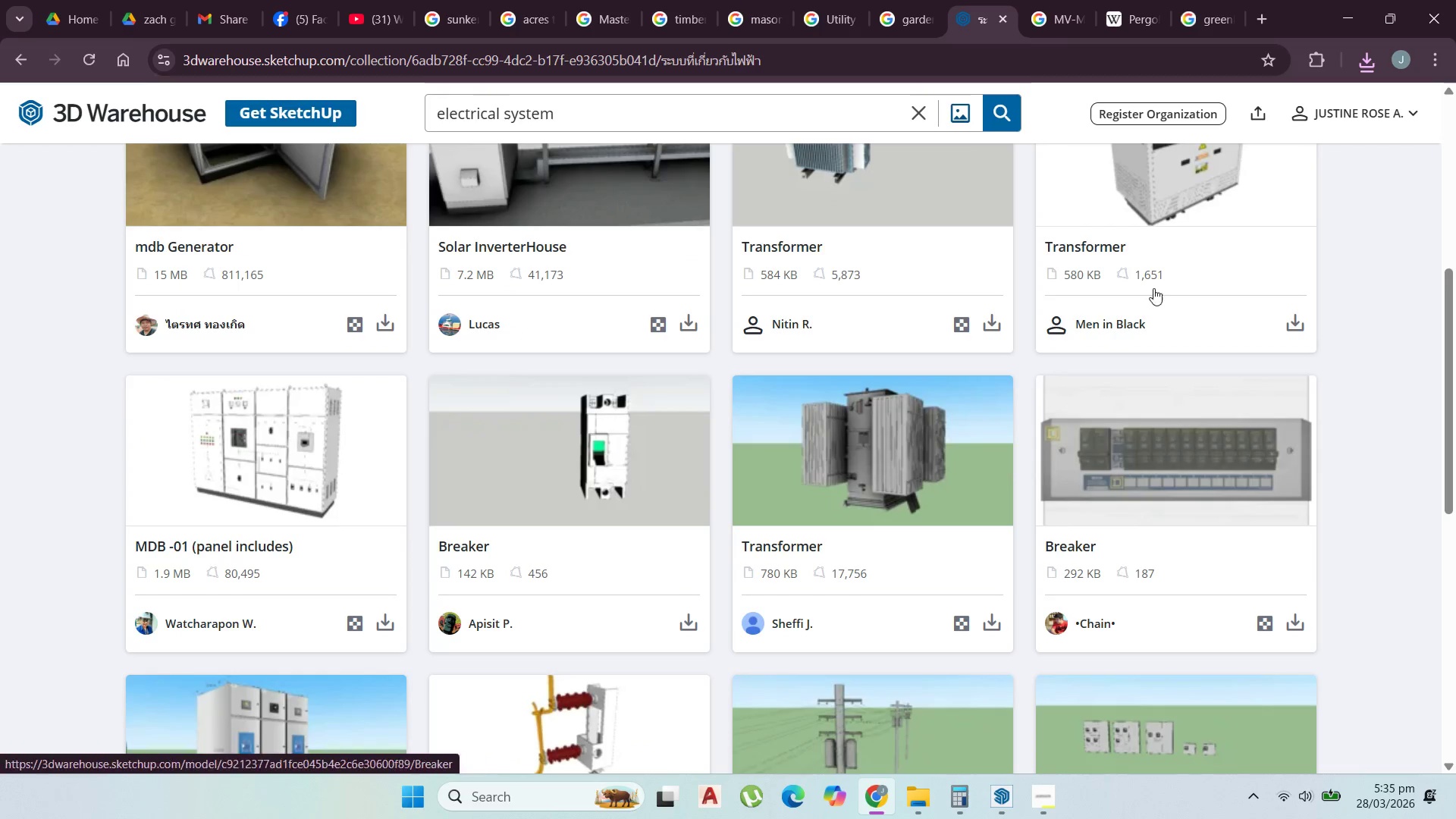 
scroll: coordinate [732, 369], scroll_direction: up, amount: 2.0
 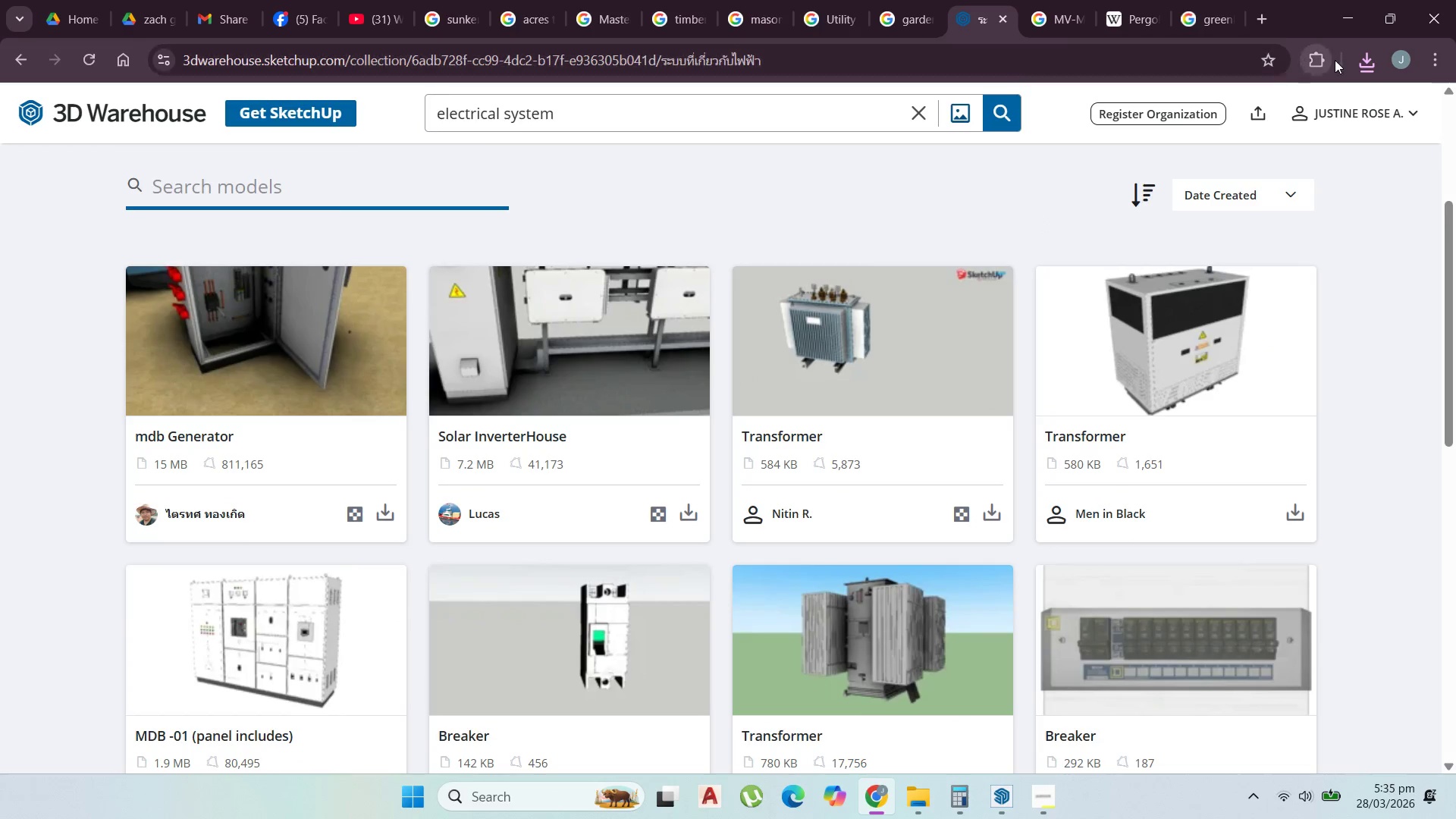 
left_click([1361, 56])
 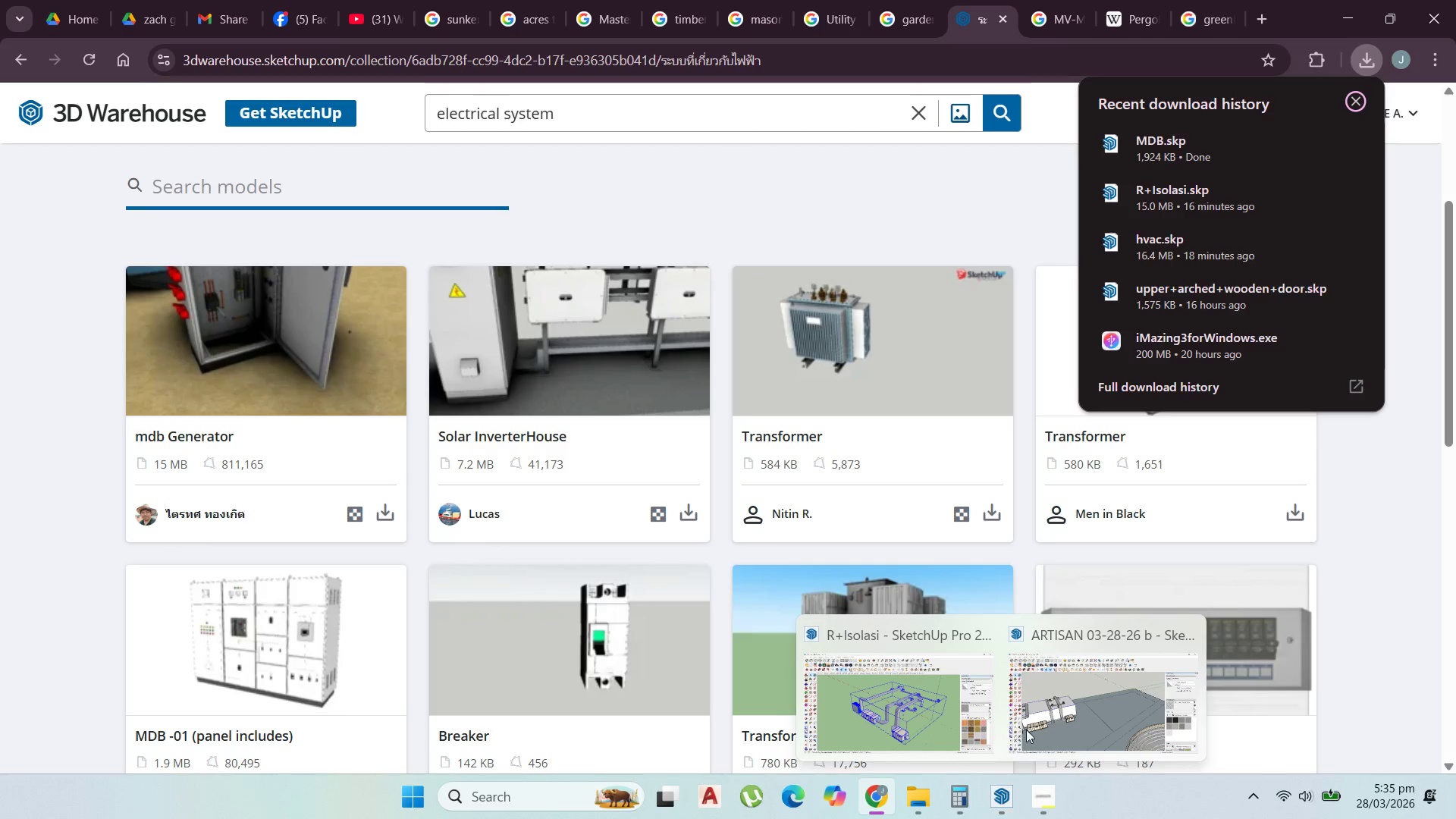 
wait(7.22)
 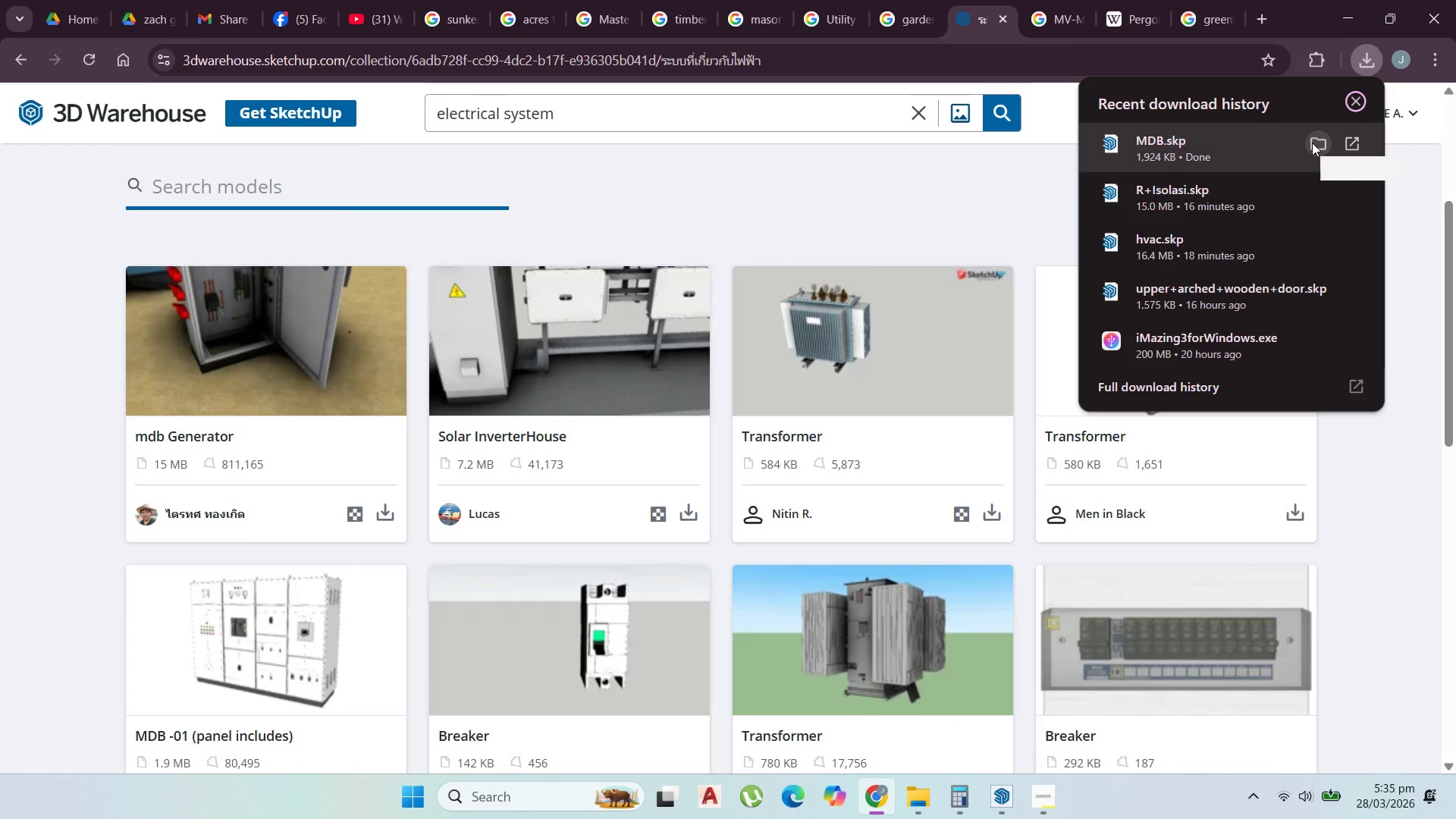 
left_click([979, 637])
 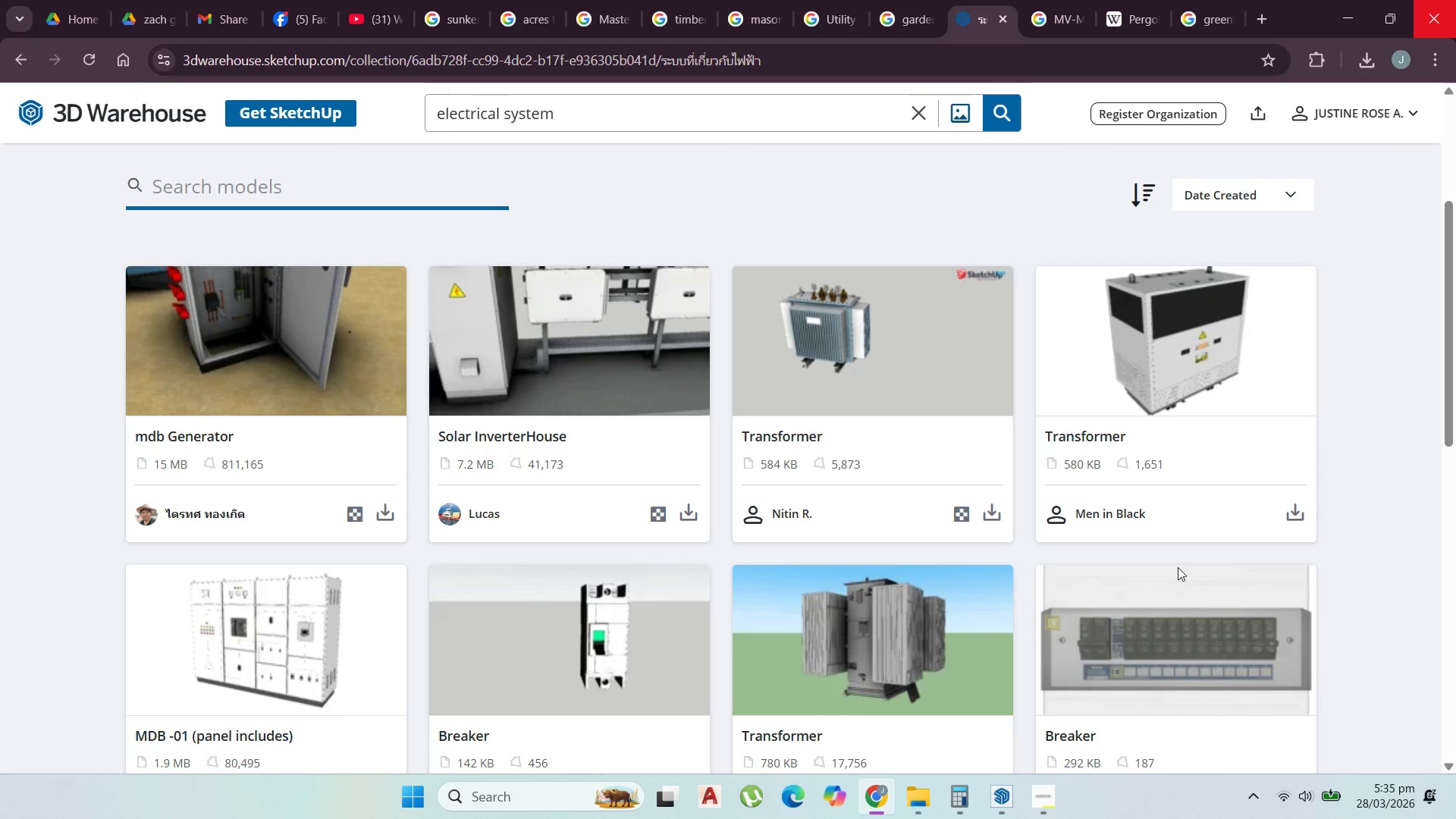 
left_click([999, 789])
 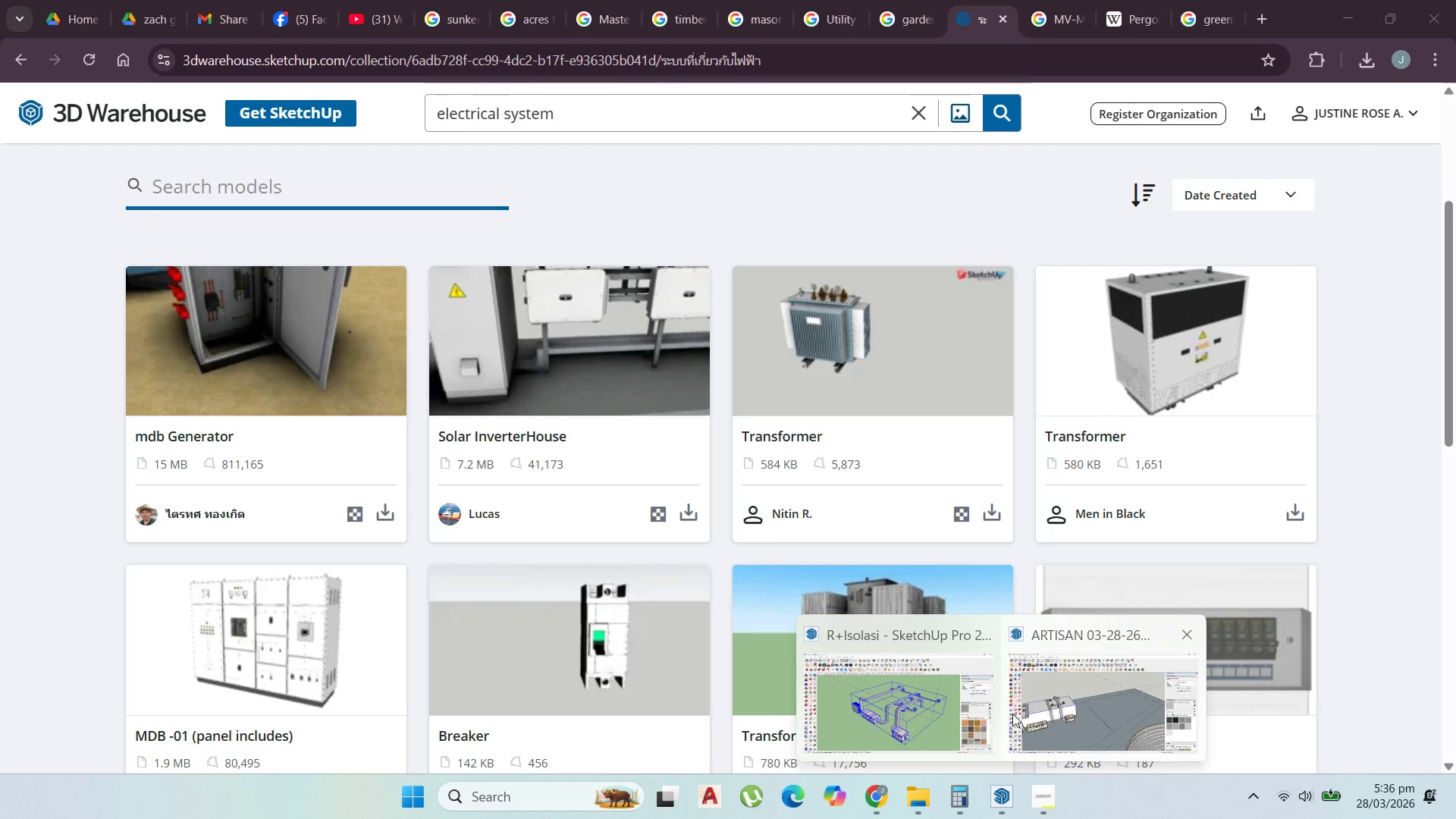 
left_click([959, 714])
 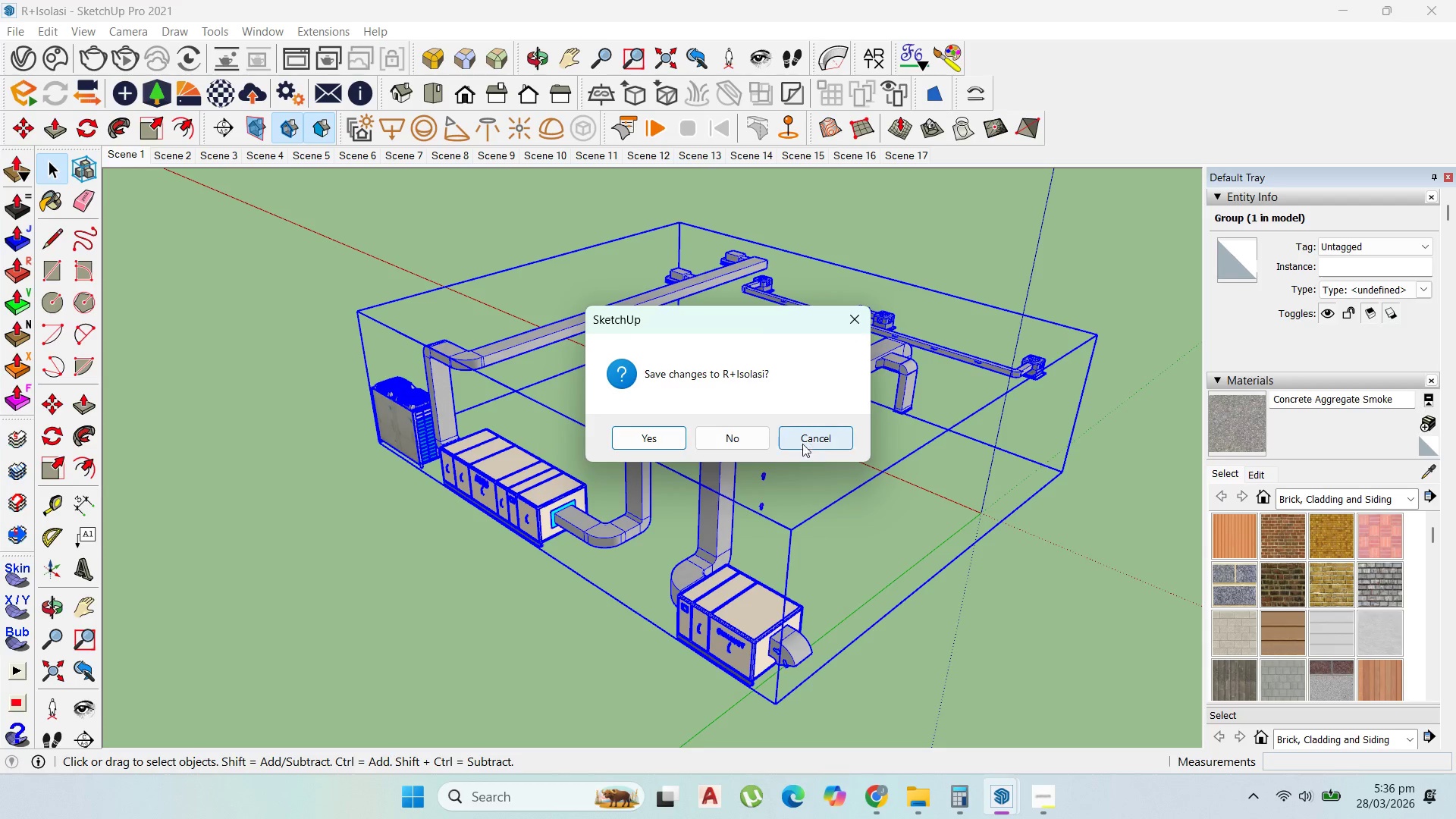 
left_click([758, 438])
 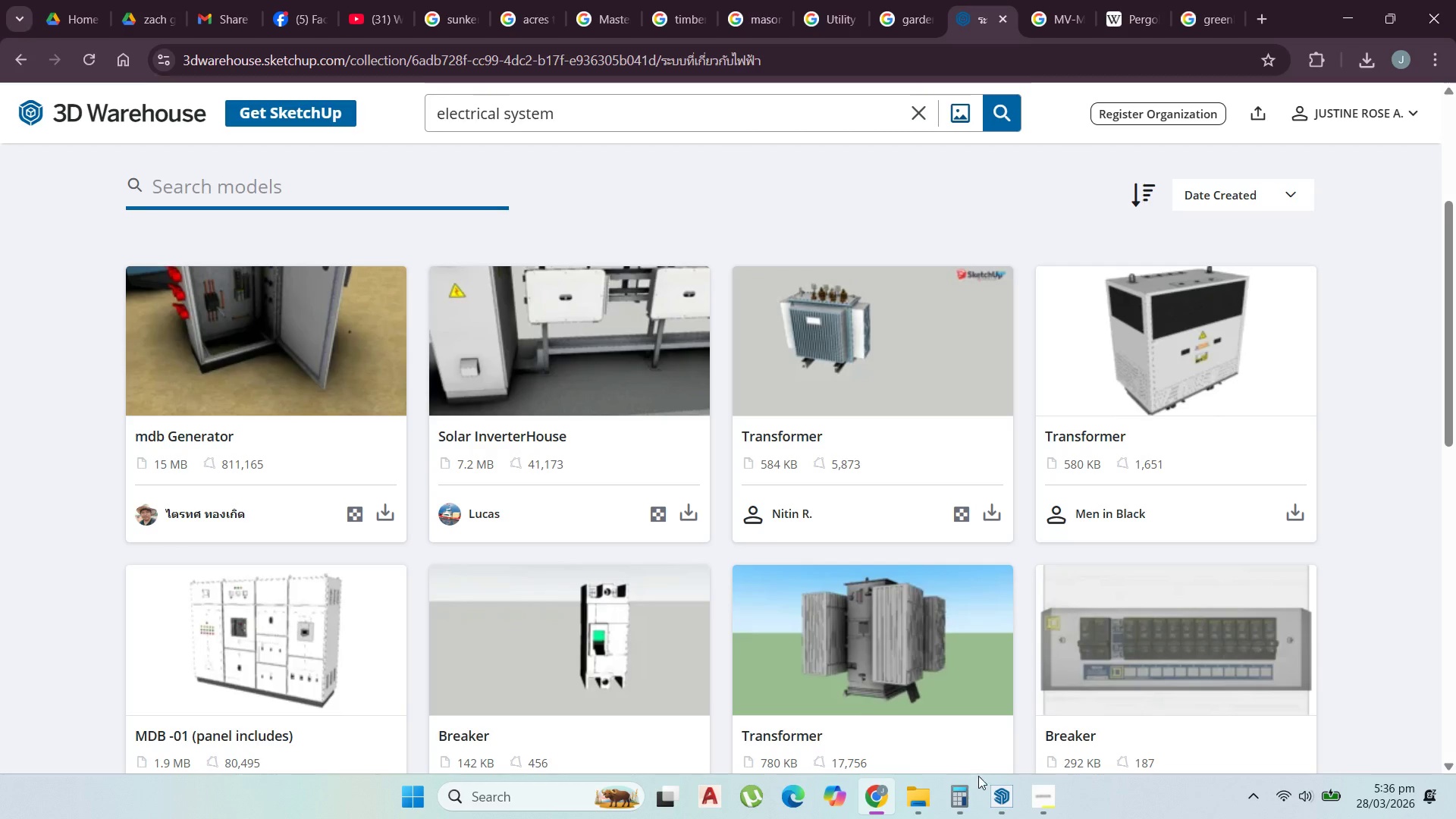 
left_click([998, 800])
 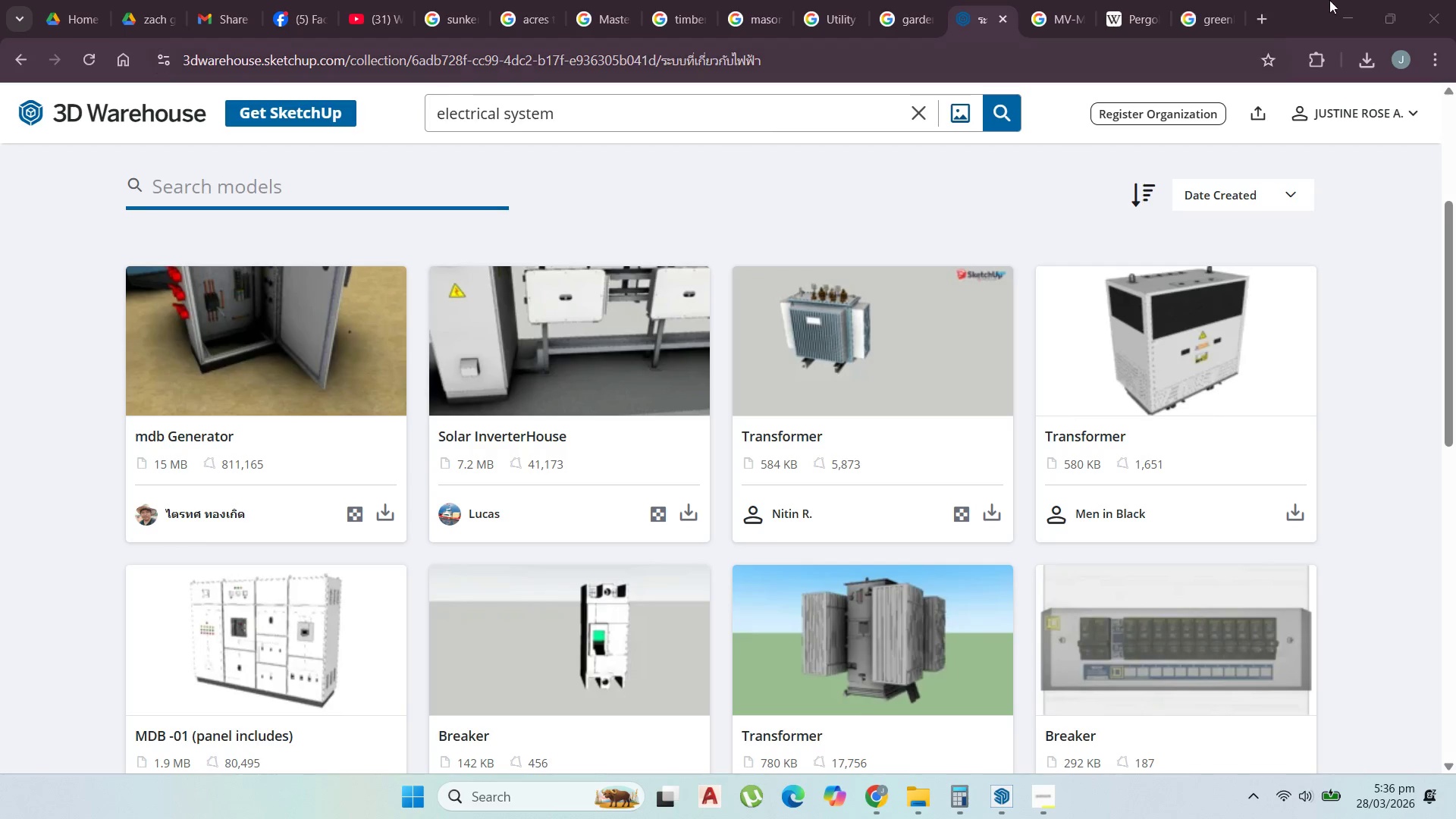 
left_click([1348, 9])
 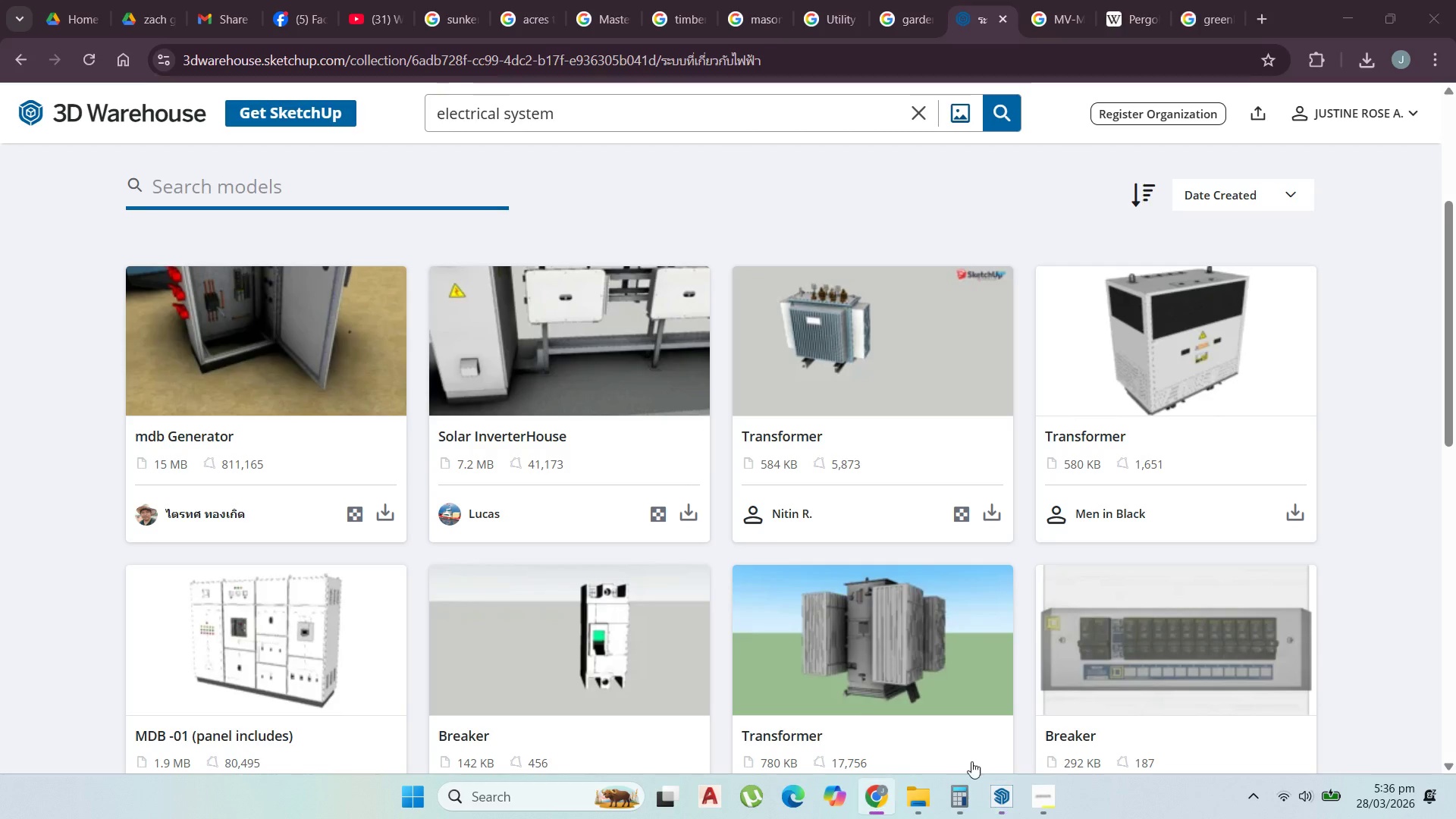 
left_click([1001, 791])
 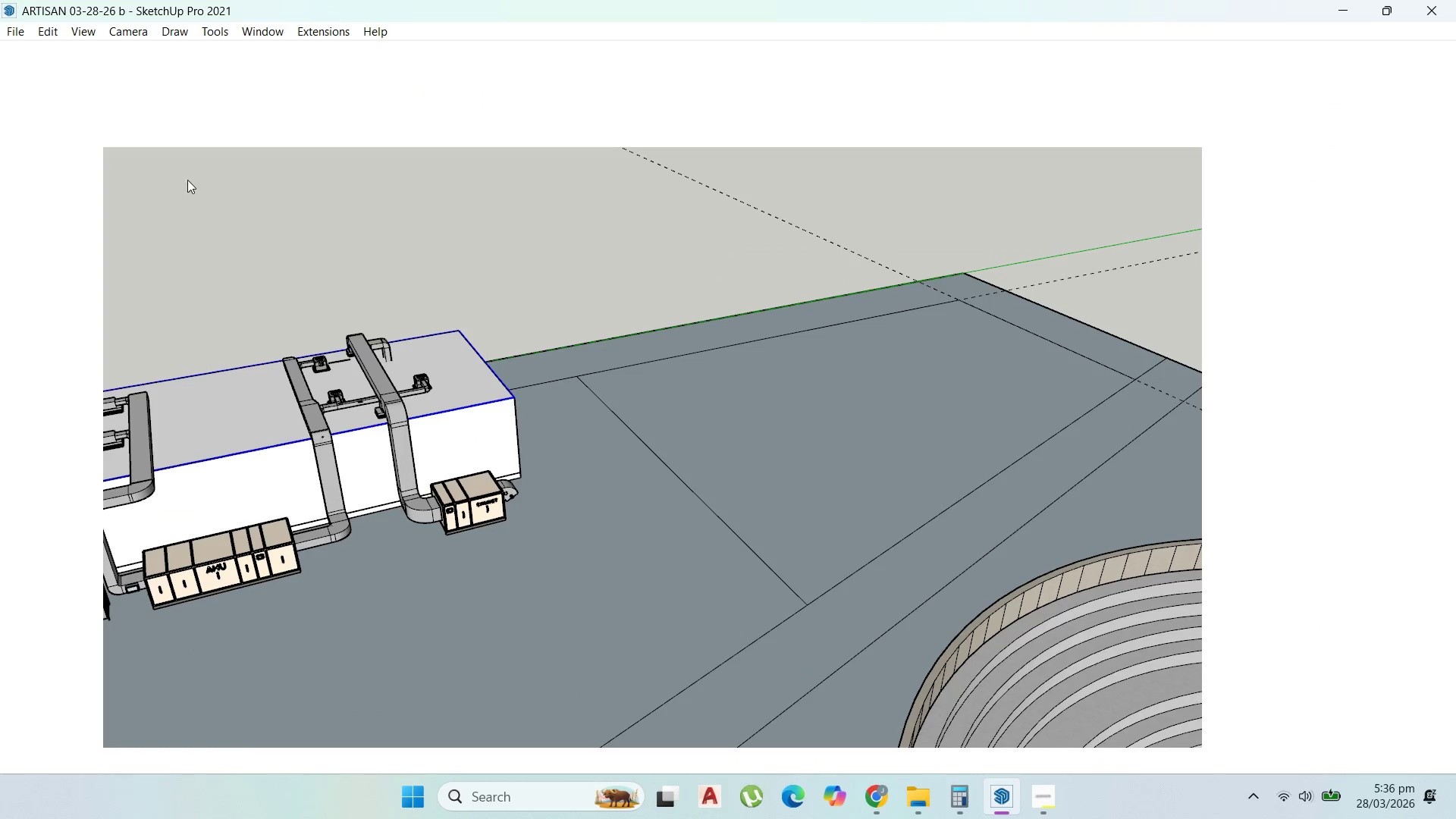 
left_click([15, 35])
 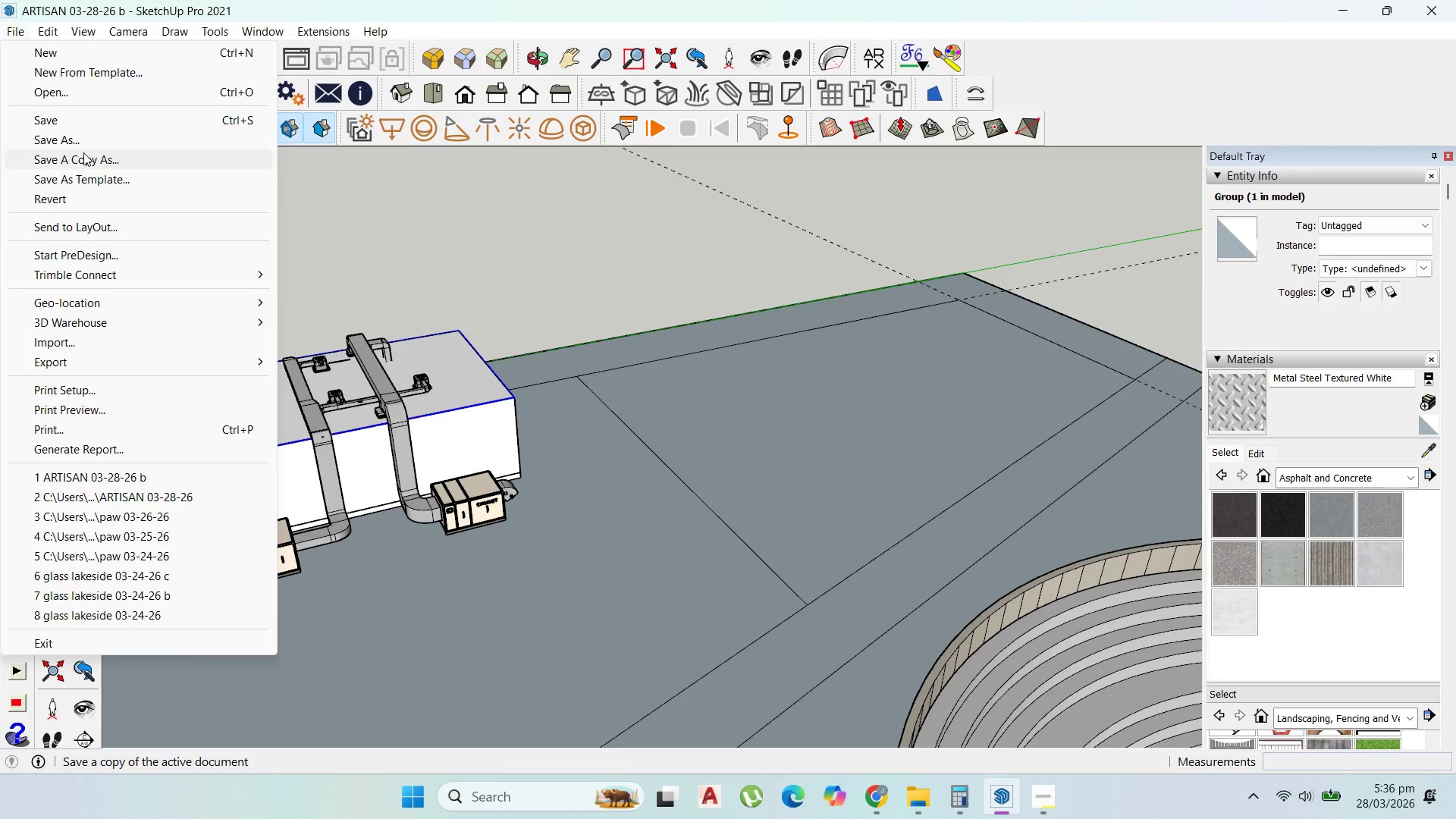 
left_click([81, 138])
 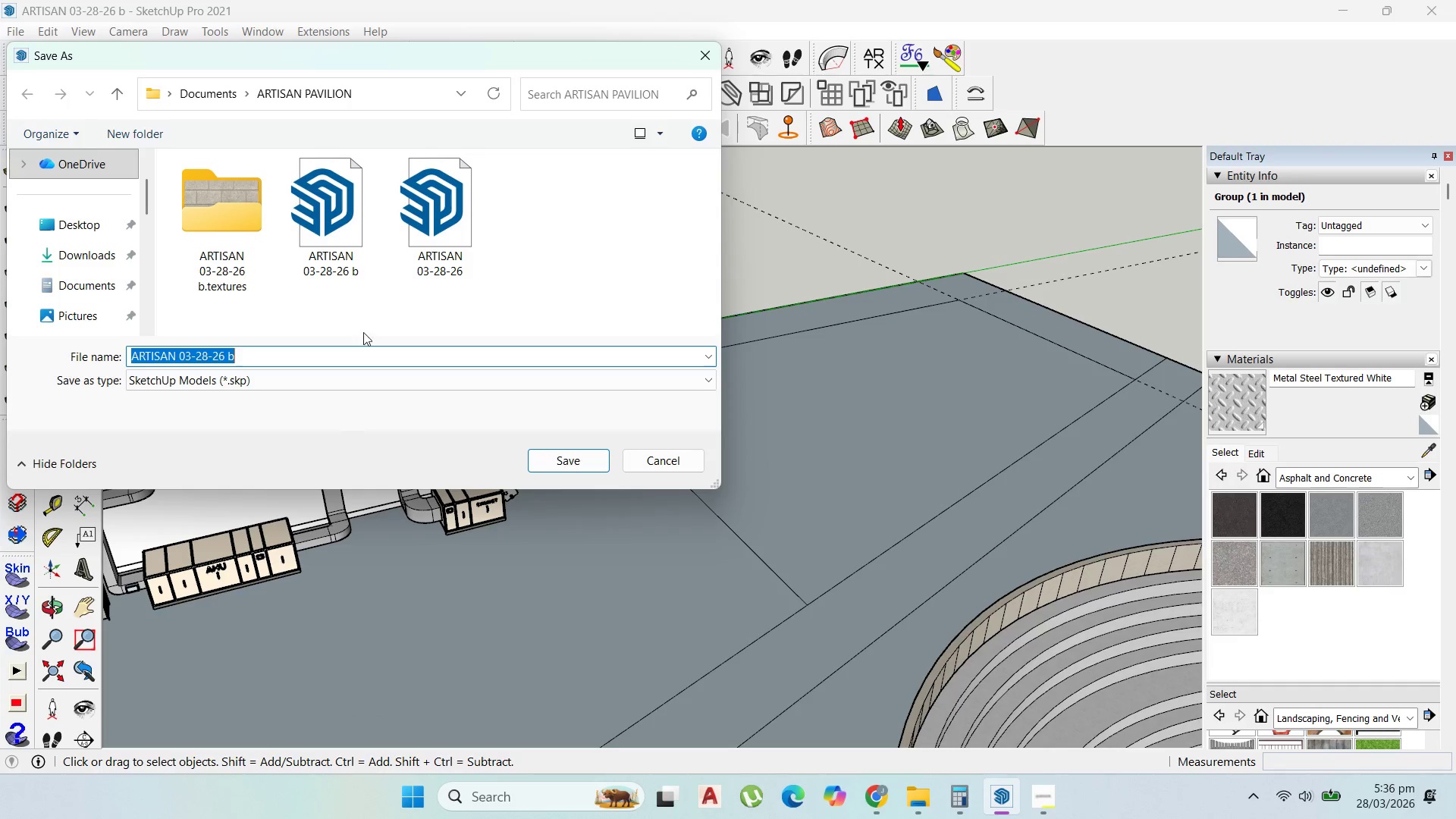 
left_click([278, 358])
 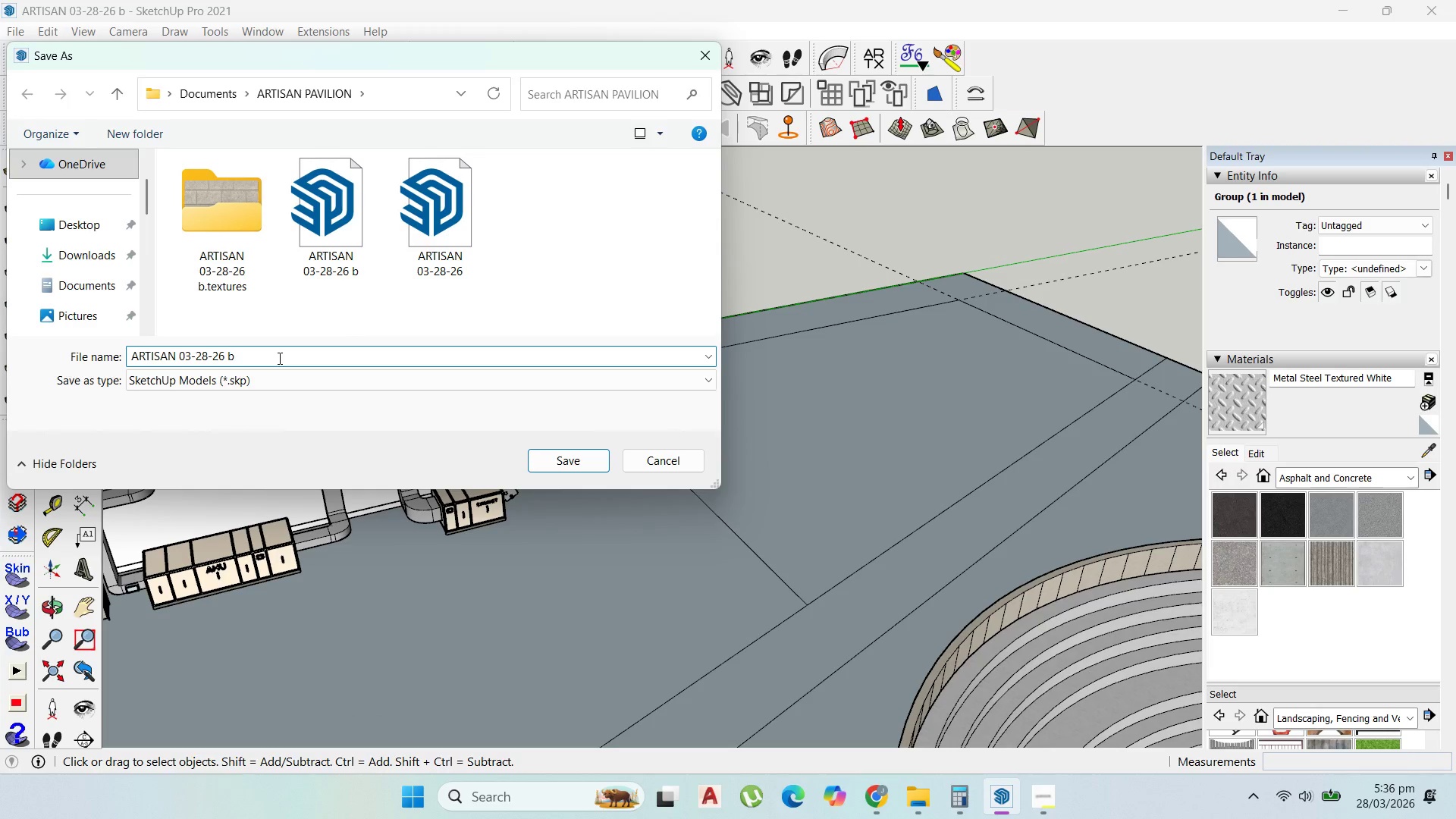 
key(Backspace)
 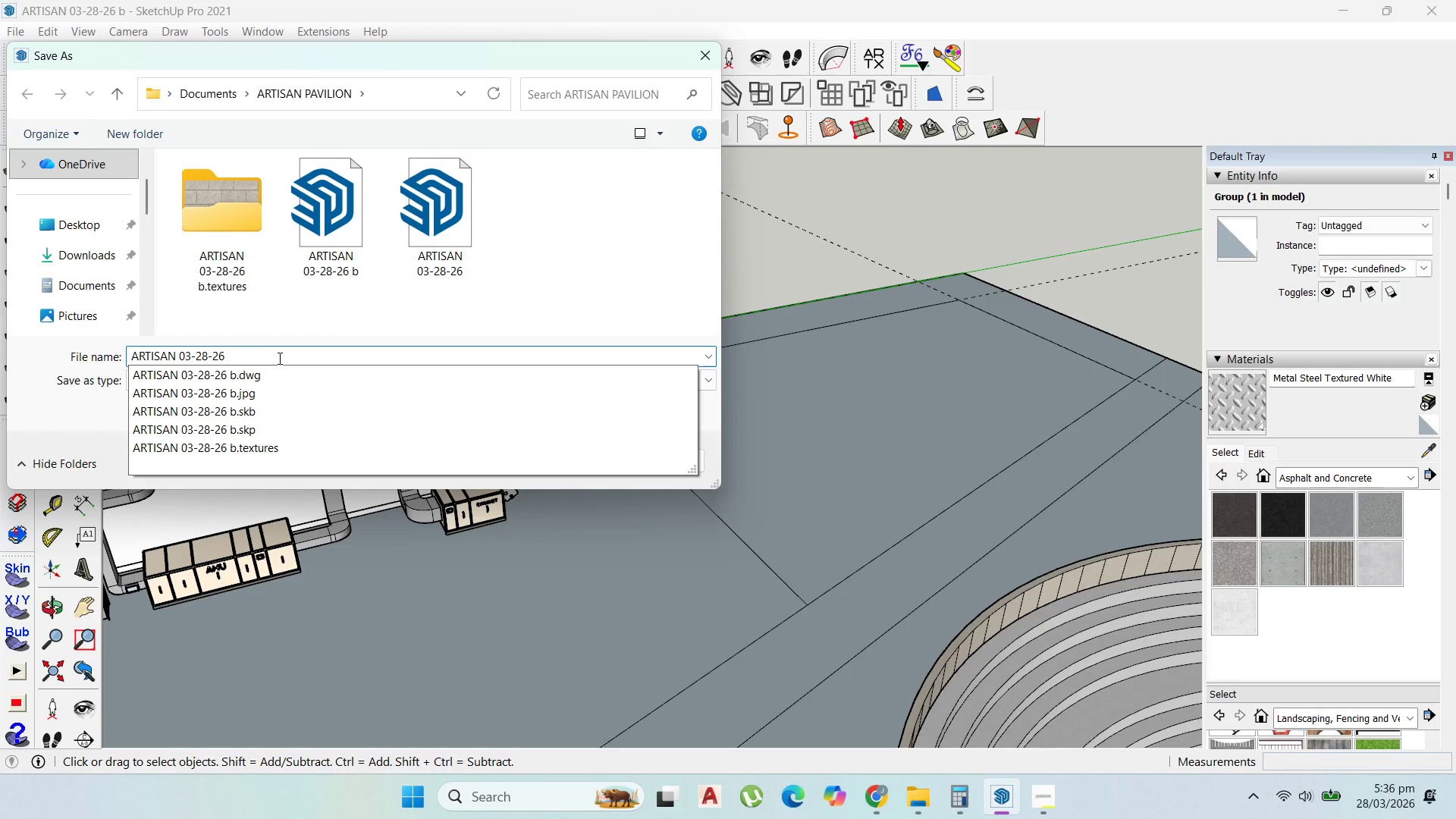 
key(C)
 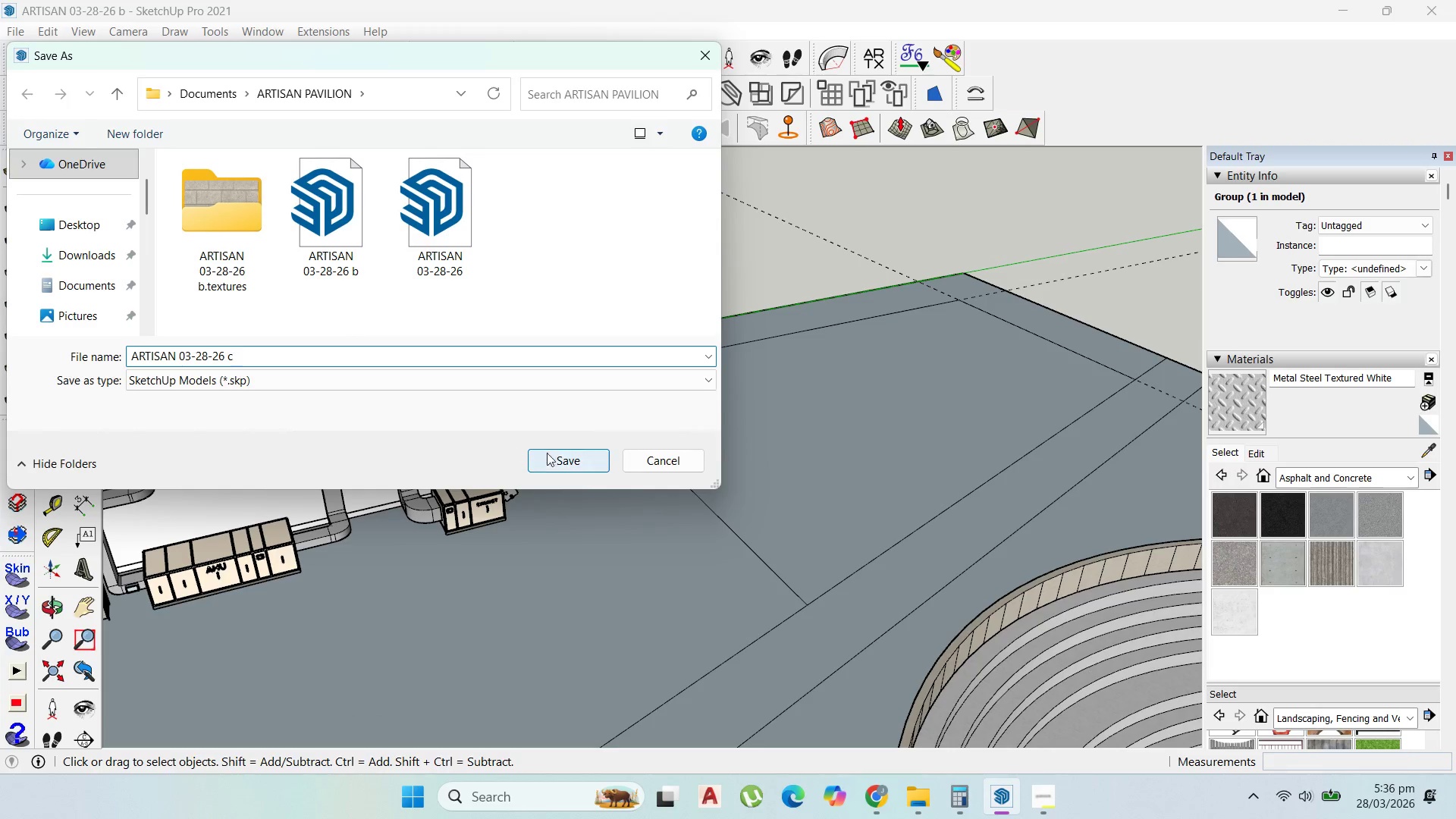 
left_click([566, 460])
 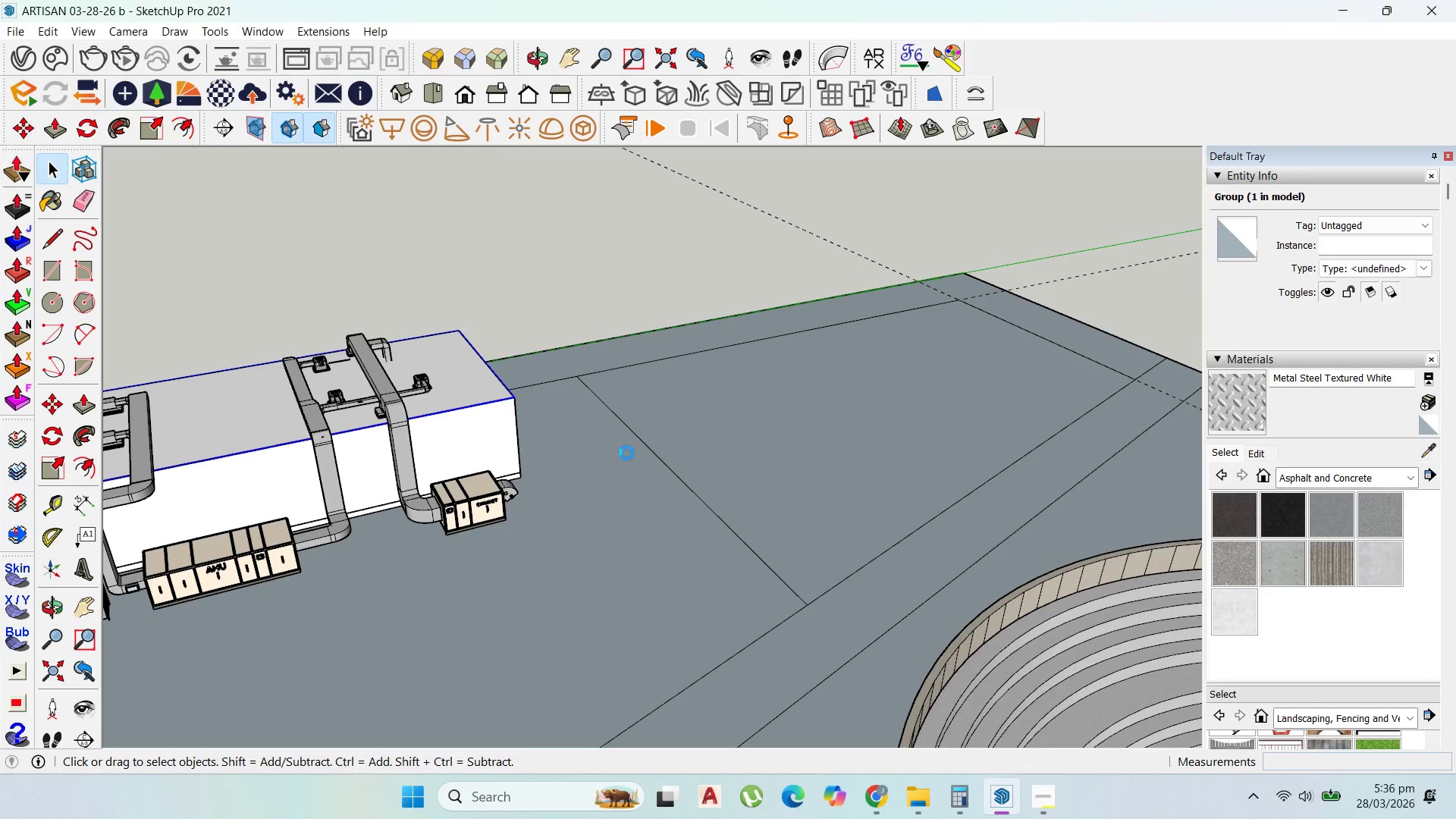 
scroll: coordinate [531, 429], scroll_direction: down, amount: 10.0
 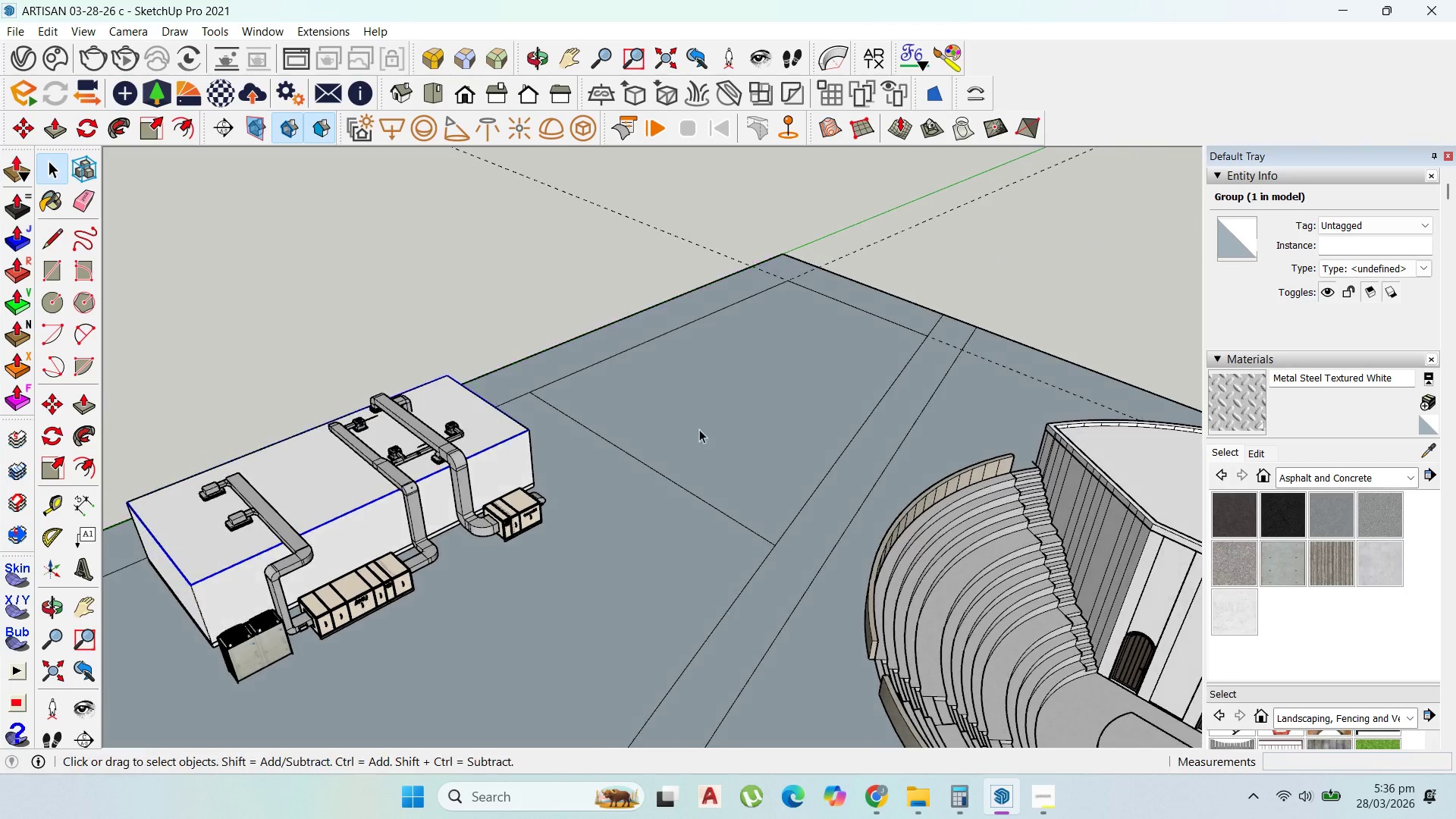 
scroll: coordinate [806, 416], scroll_direction: up, amount: 16.0
 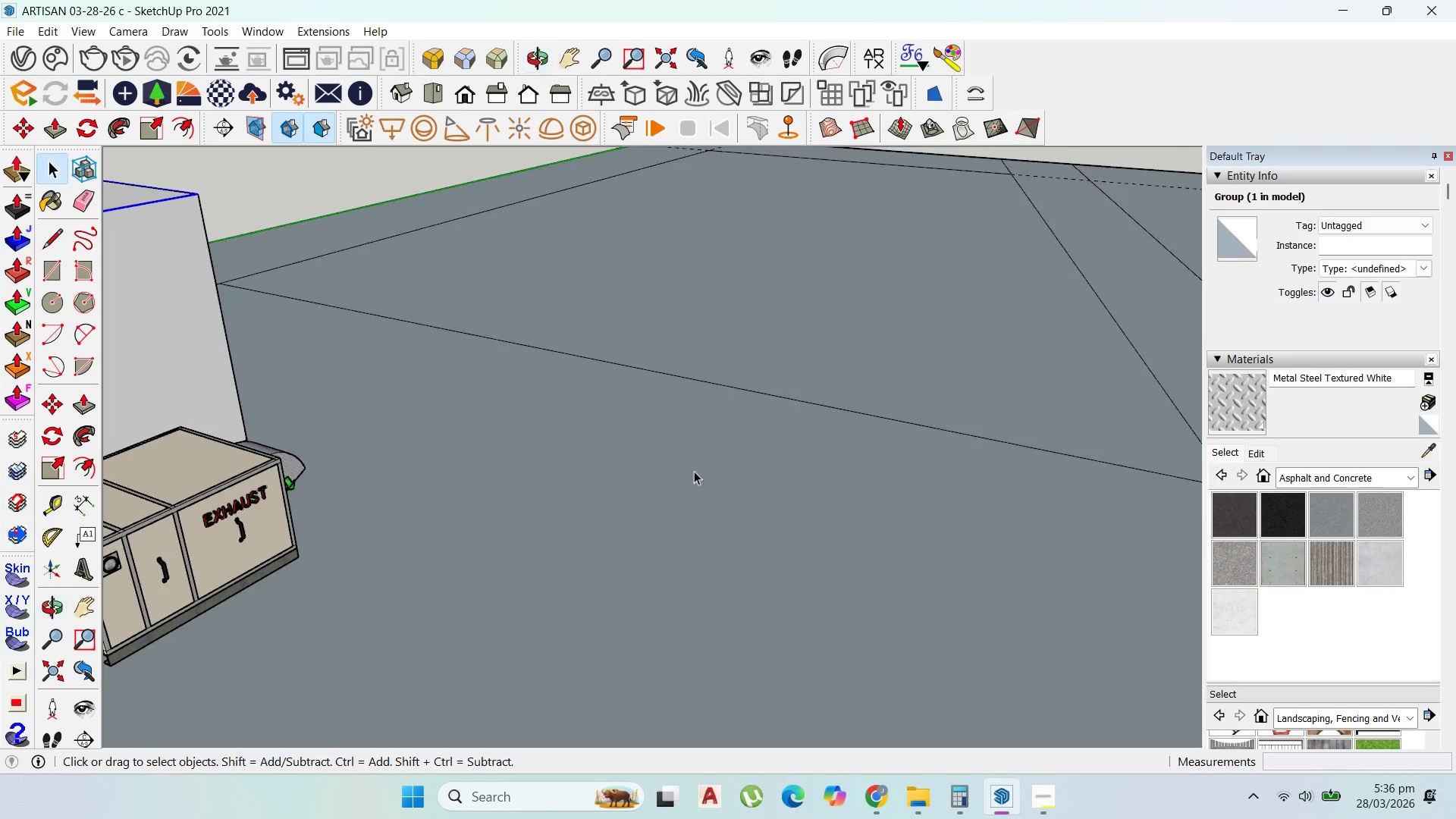 
scroll: coordinate [460, 557], scroll_direction: down, amount: 17.0
 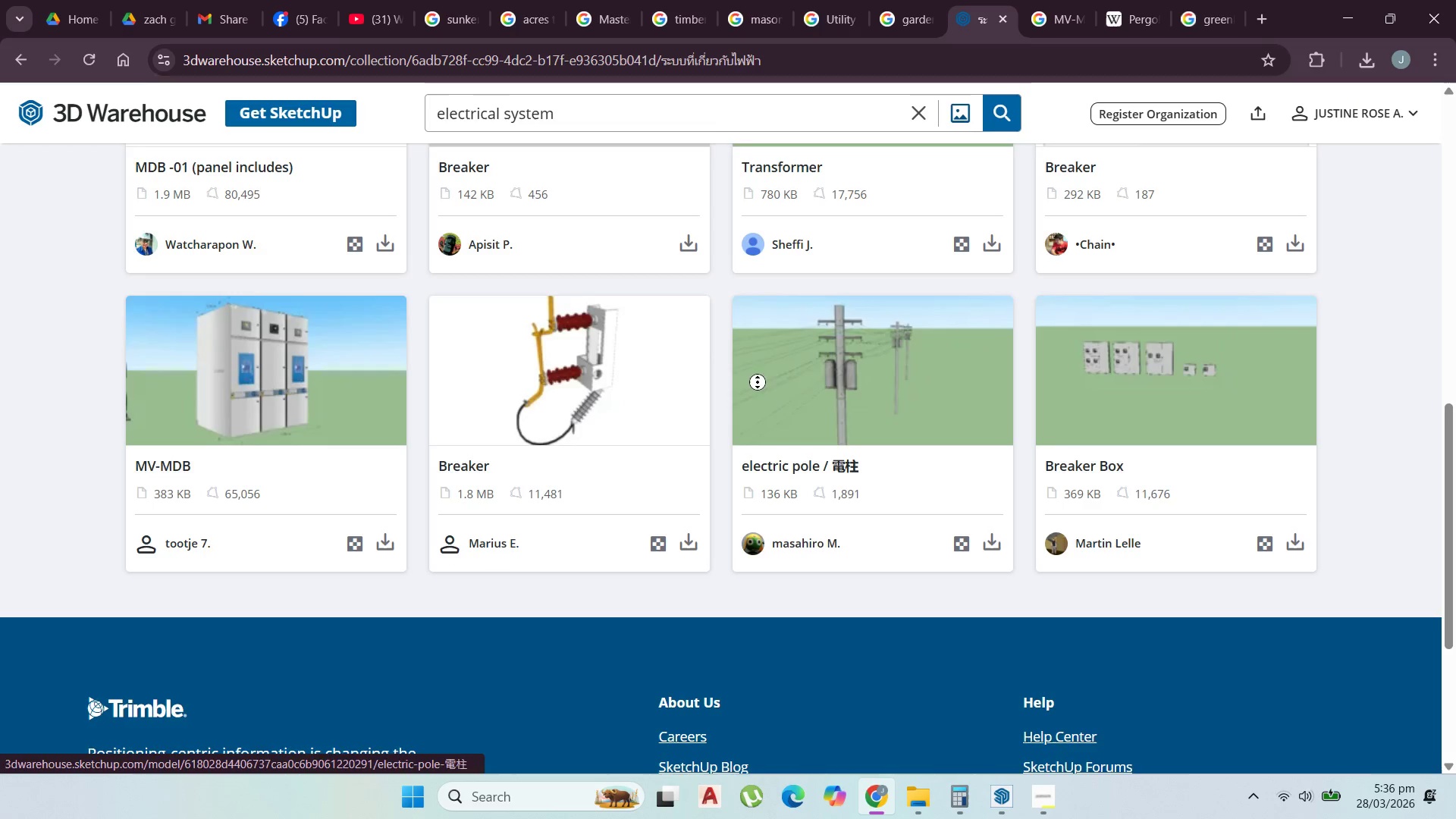 
scroll: coordinate [758, 472], scroll_direction: up, amount: 1.0
 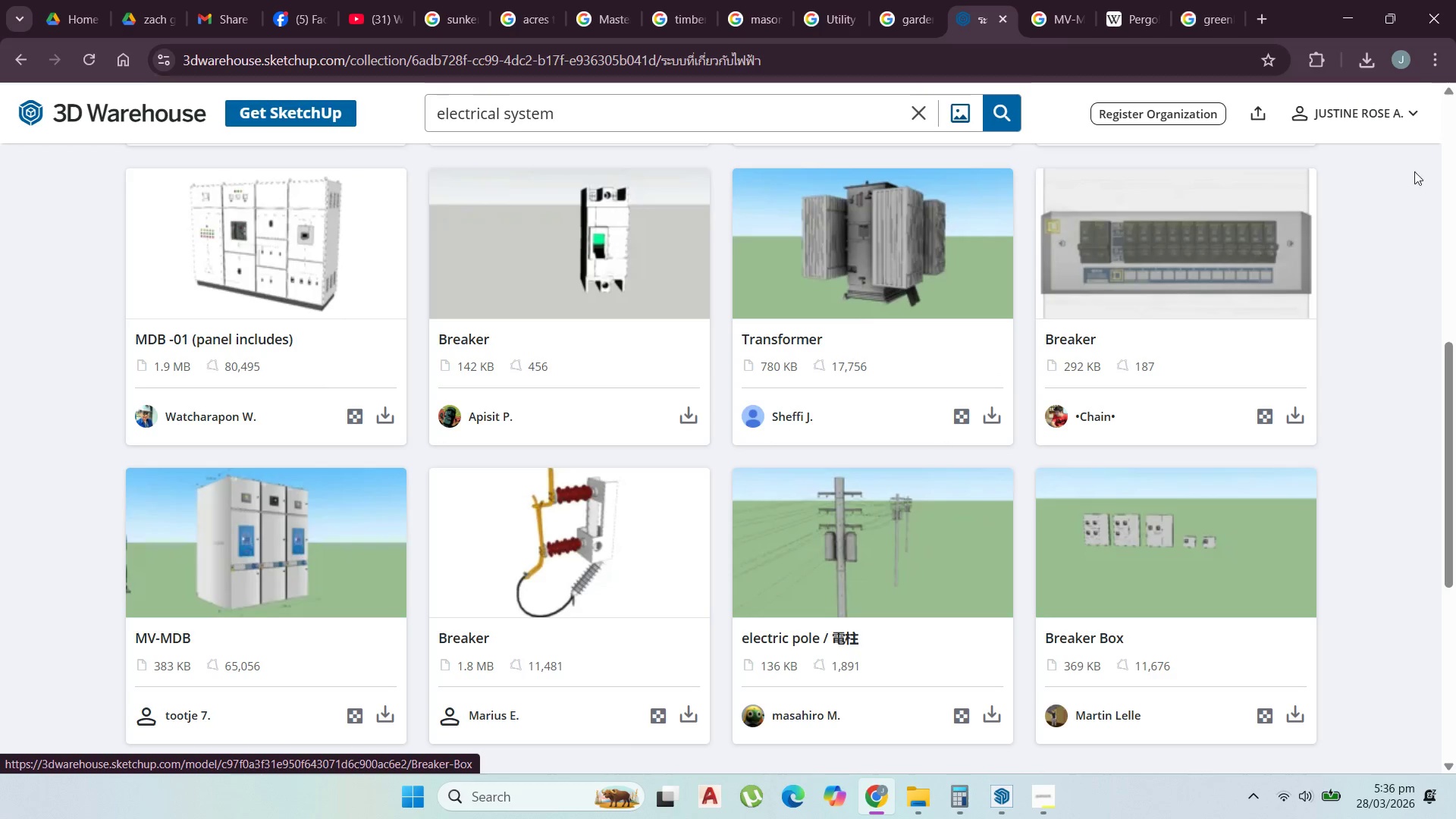 
left_click([1376, 60])
 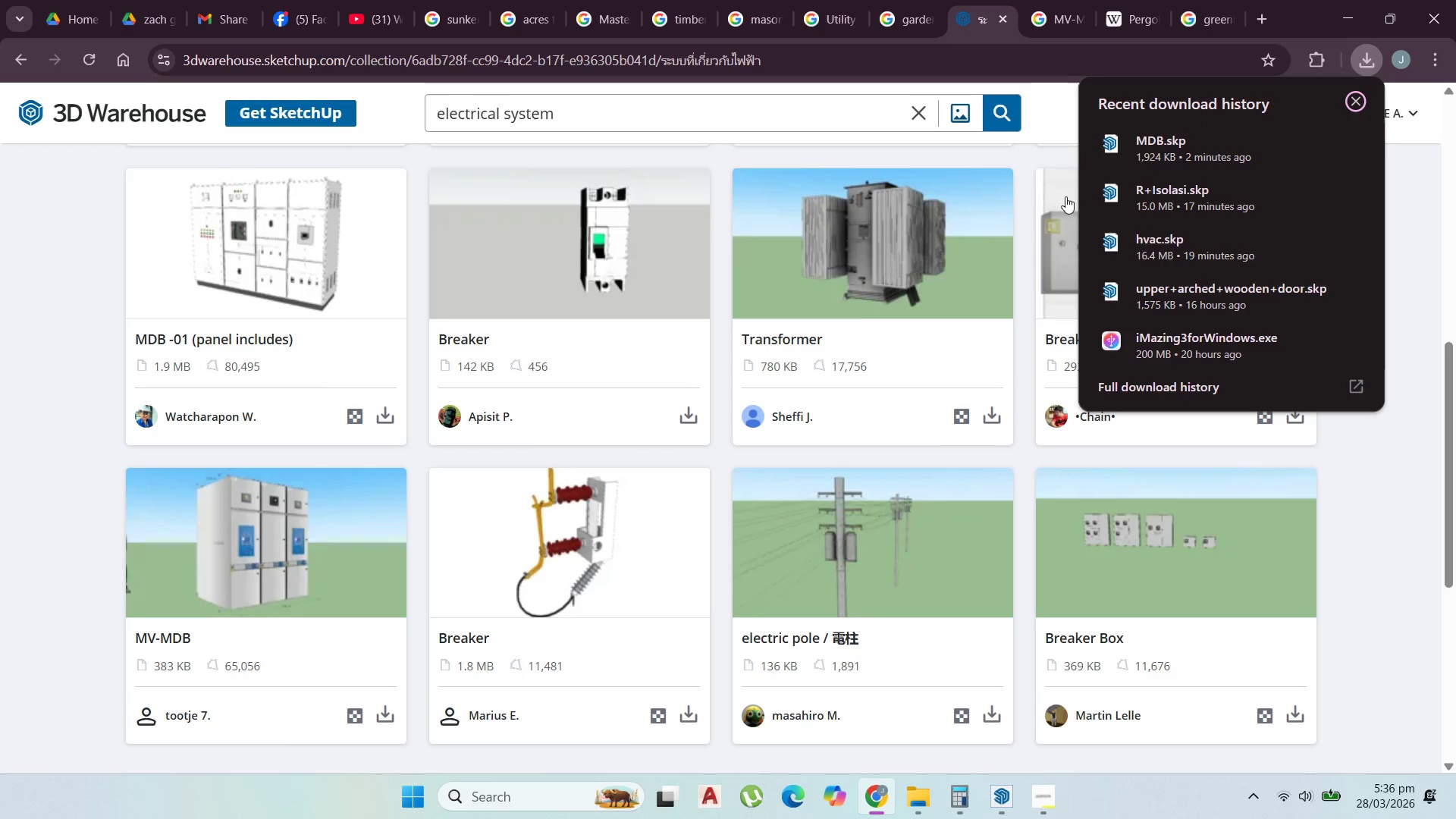 
left_click([1203, 152])
 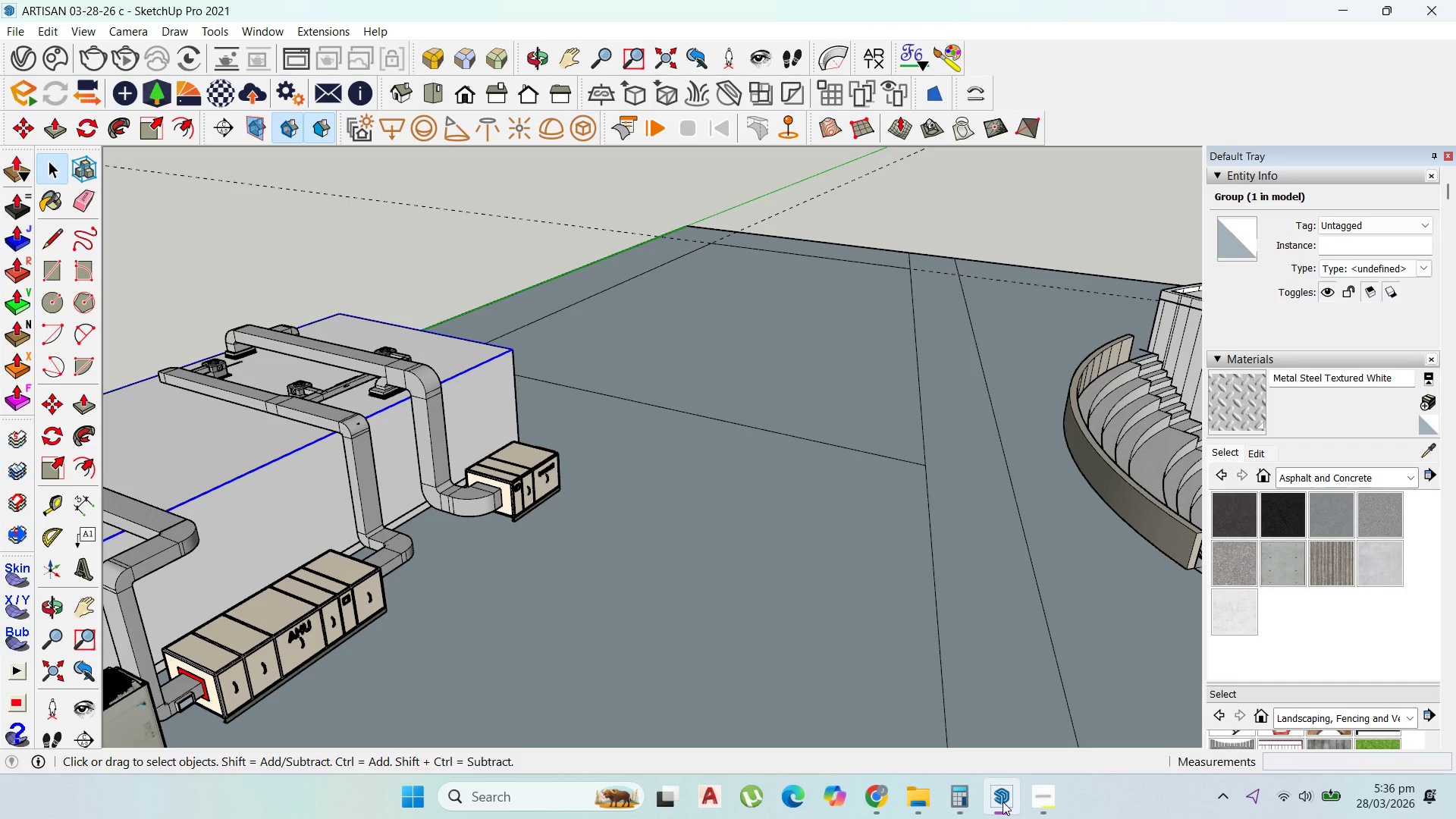 
left_click([1004, 802])
 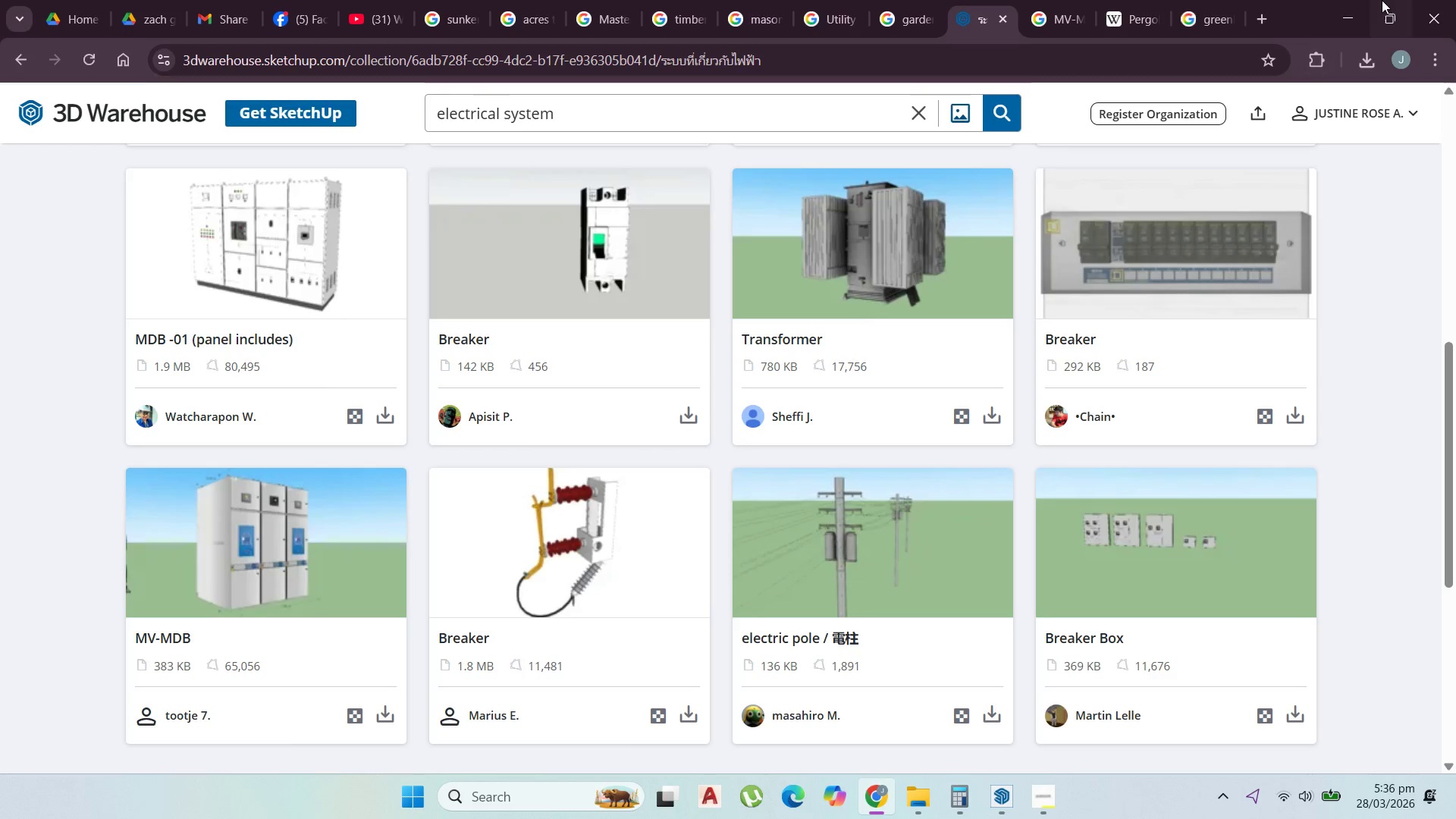 
left_click([1351, 0])
 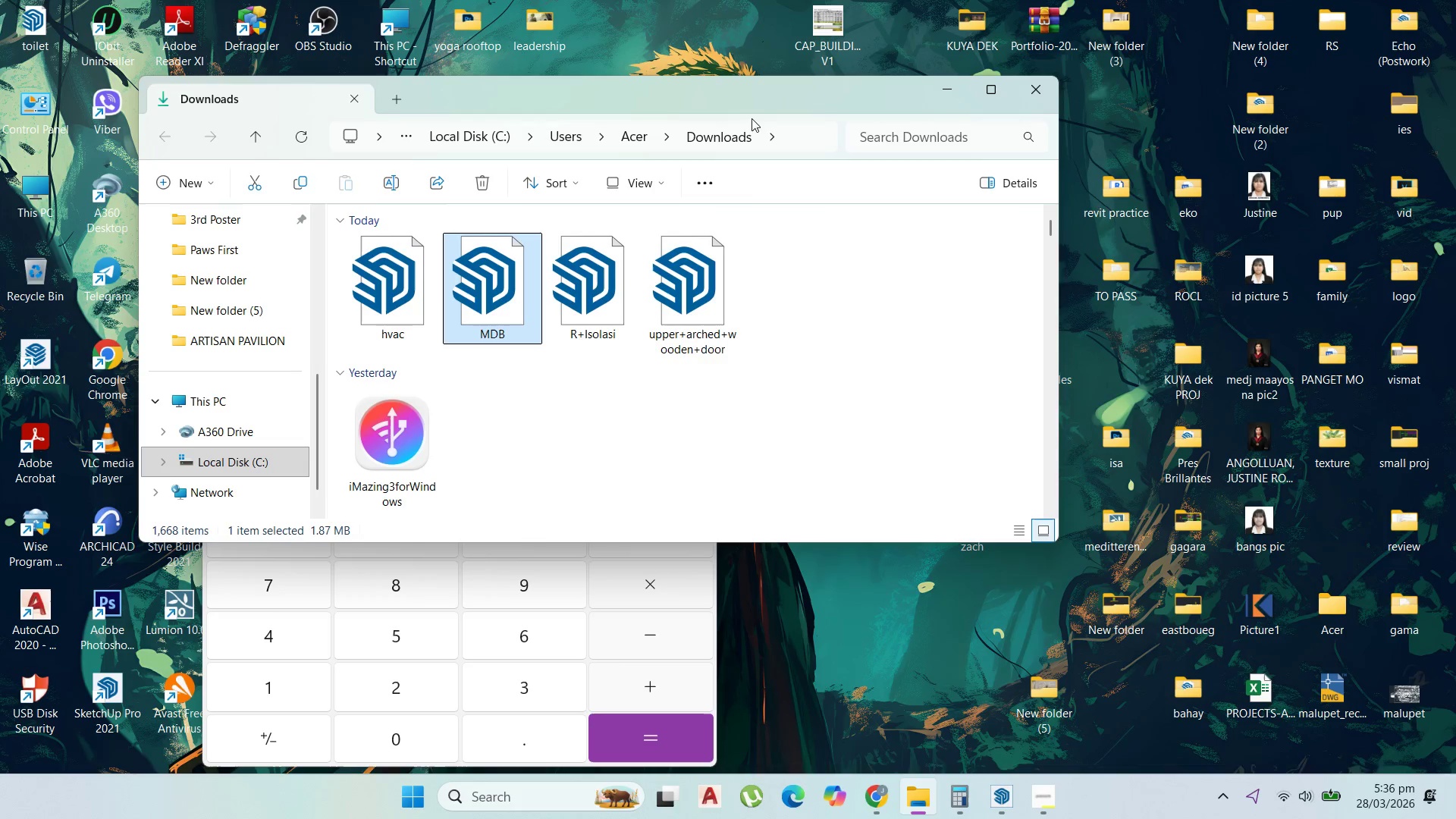 
scroll: coordinate [450, 190], scroll_direction: down, amount: 1.0
 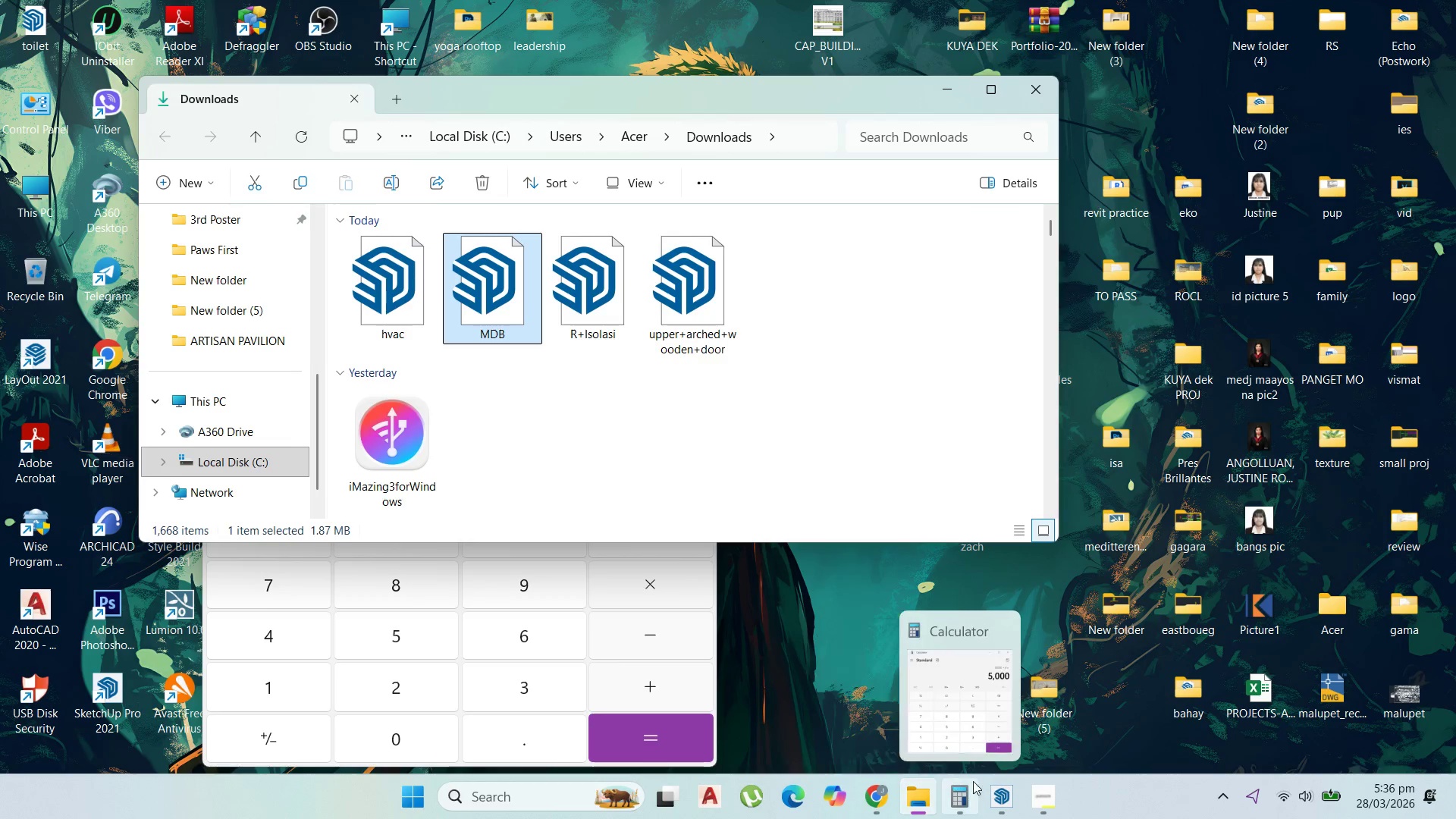 
left_click([1004, 810])
 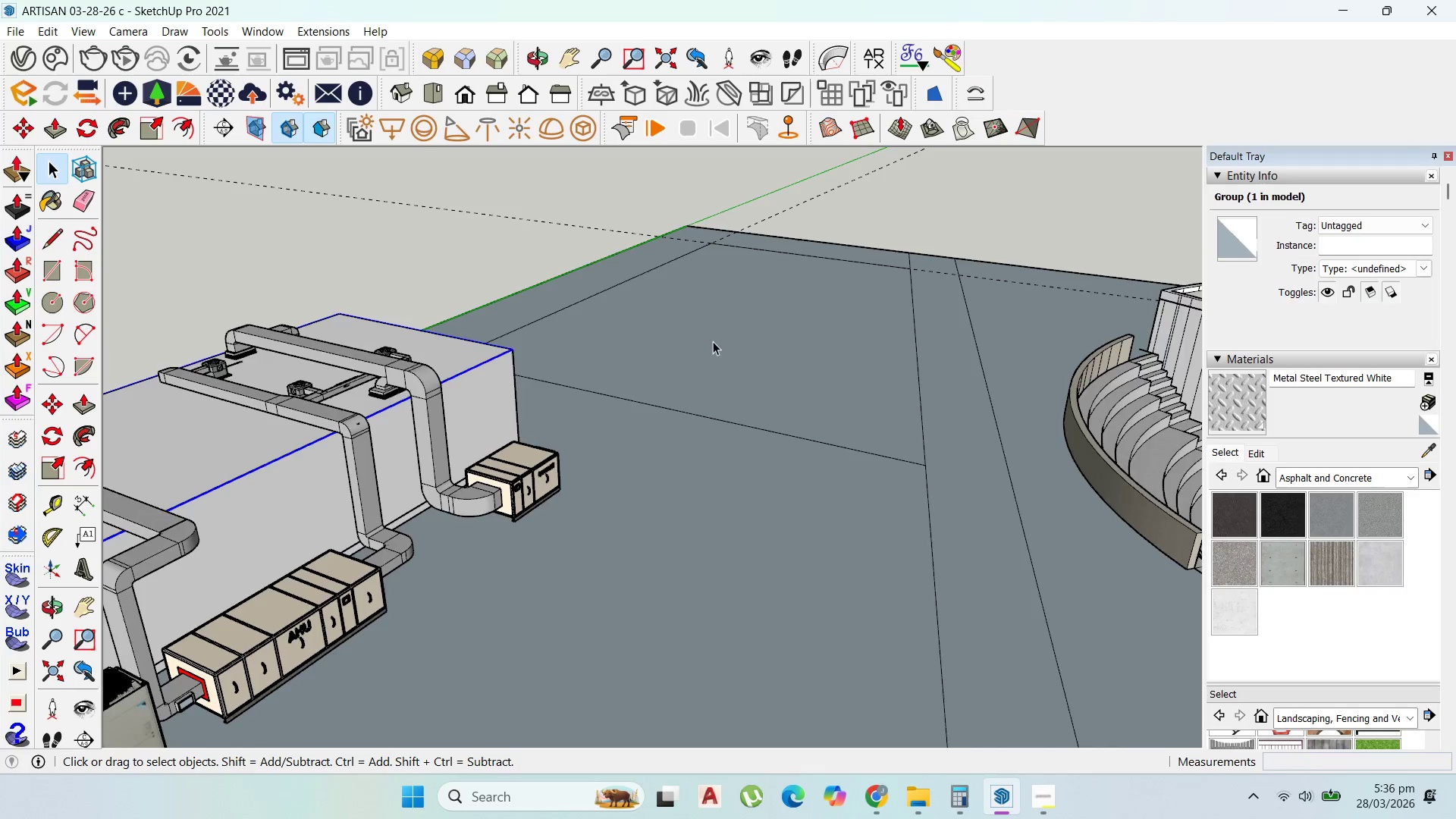 
scroll: coordinate [543, 387], scroll_direction: down, amount: 28.0
 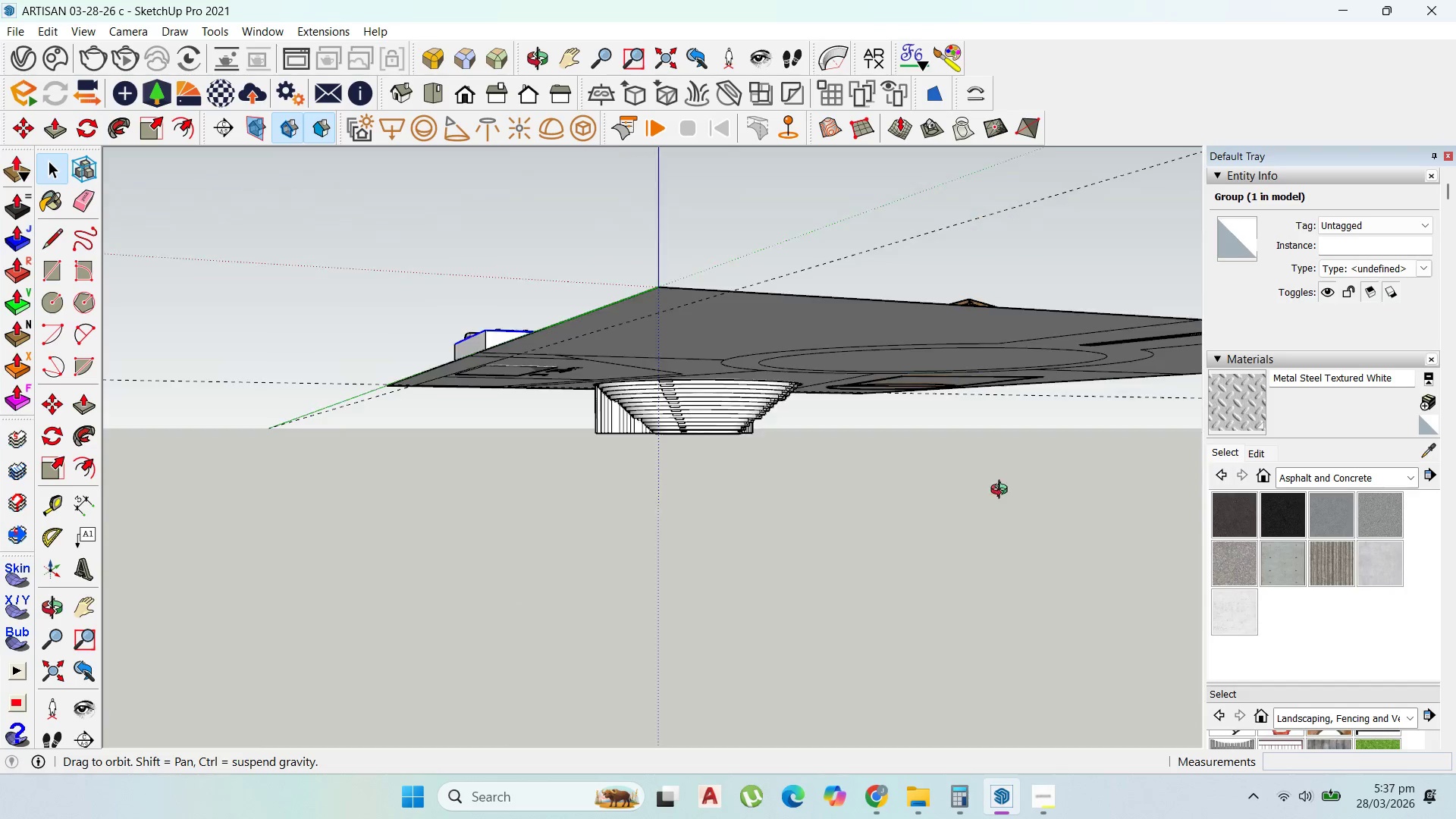 
scroll: coordinate [857, 526], scroll_direction: up, amount: 25.0
 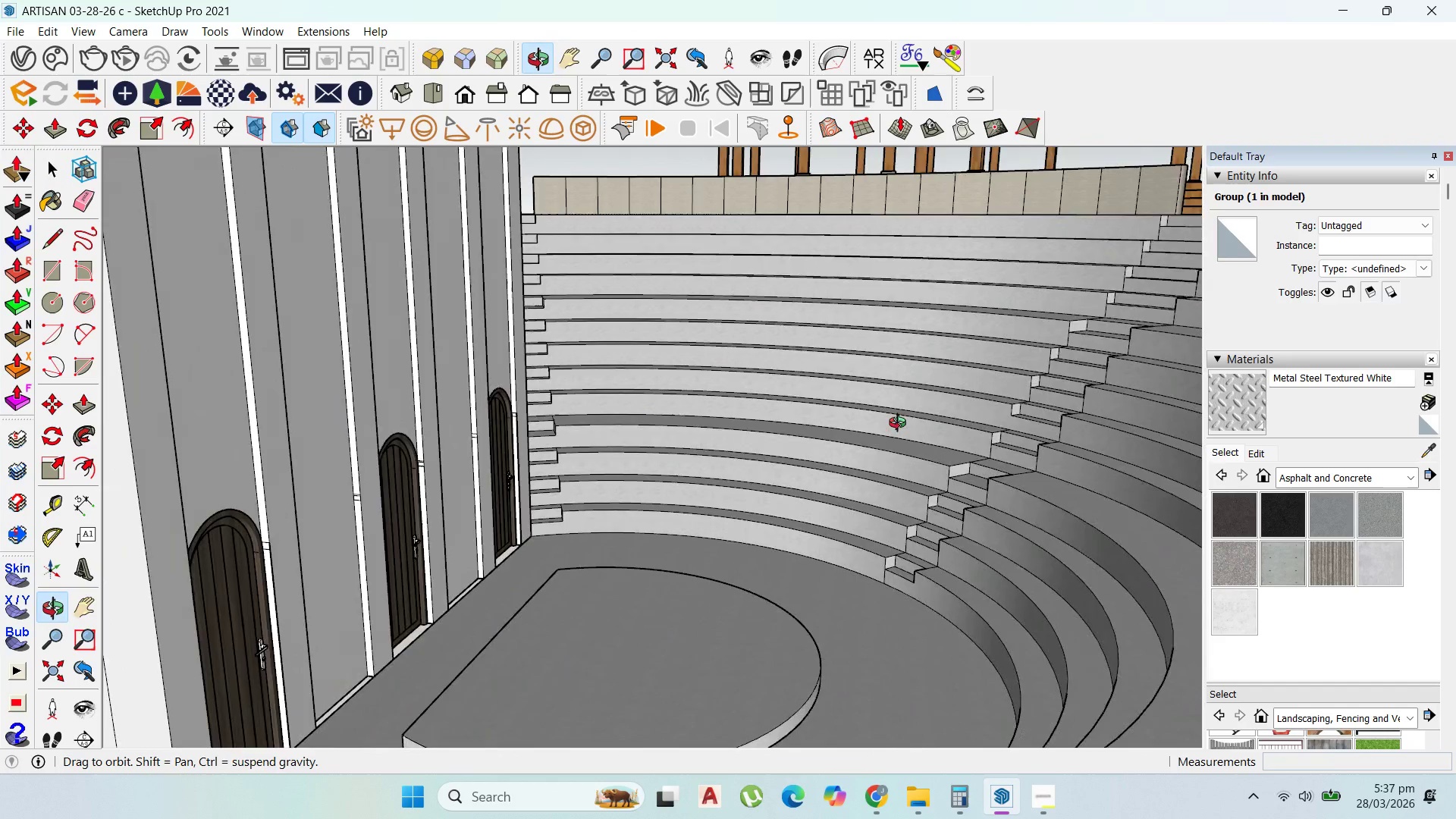 
scroll: coordinate [690, 403], scroll_direction: down, amount: 21.0
 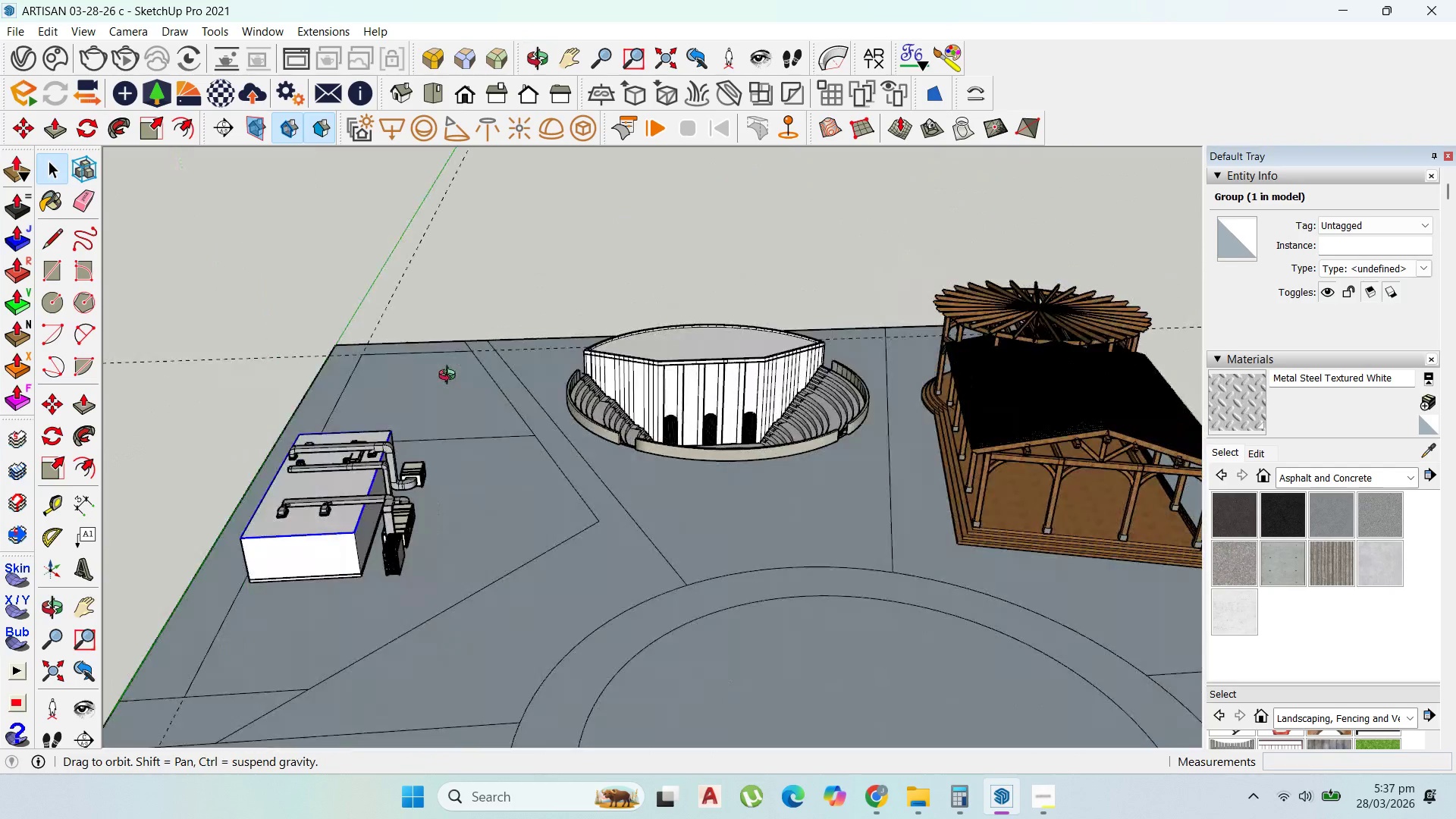 
scroll: coordinate [546, 608], scroll_direction: up, amount: 2.0
 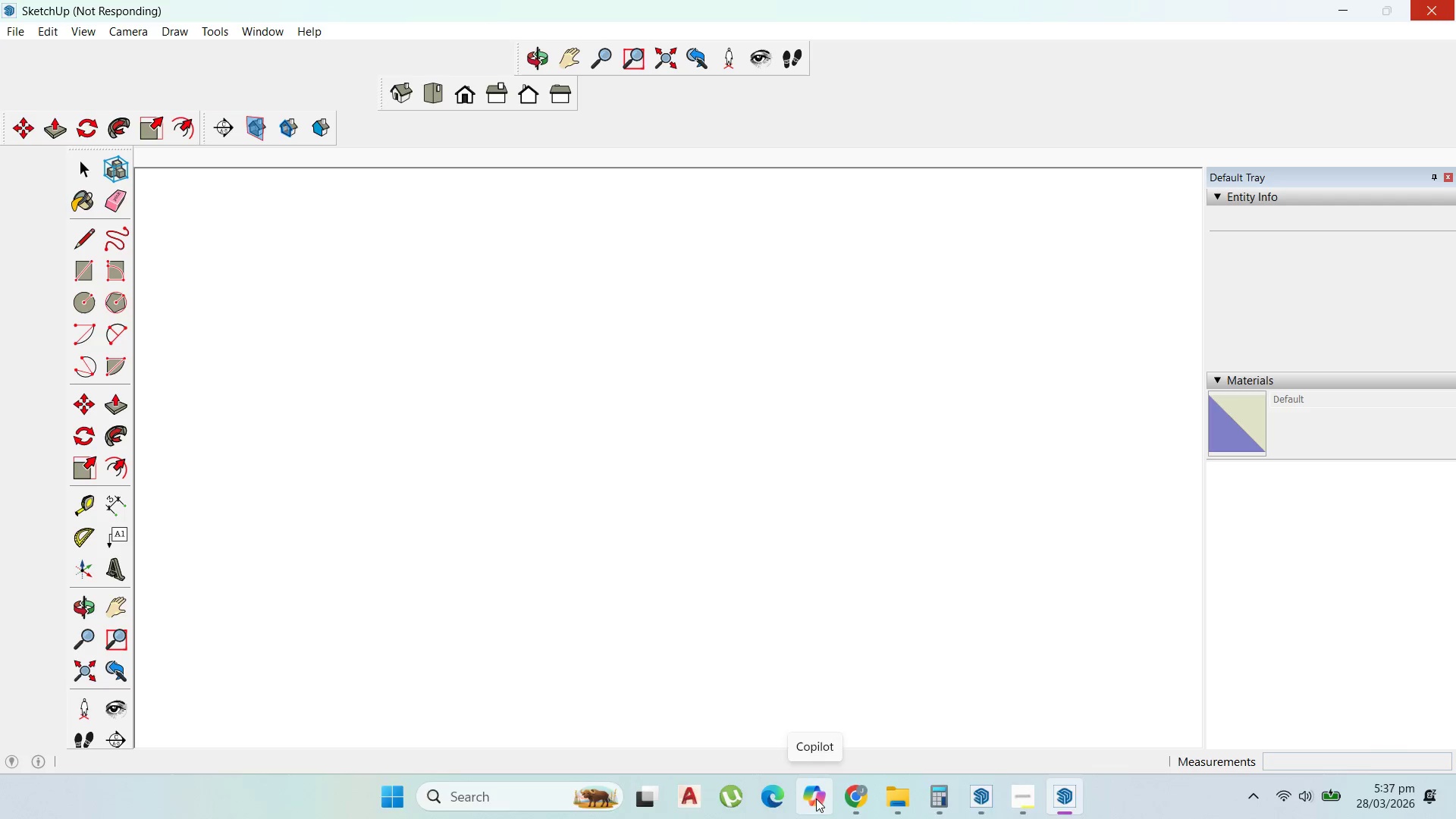 
wait(7.05)
 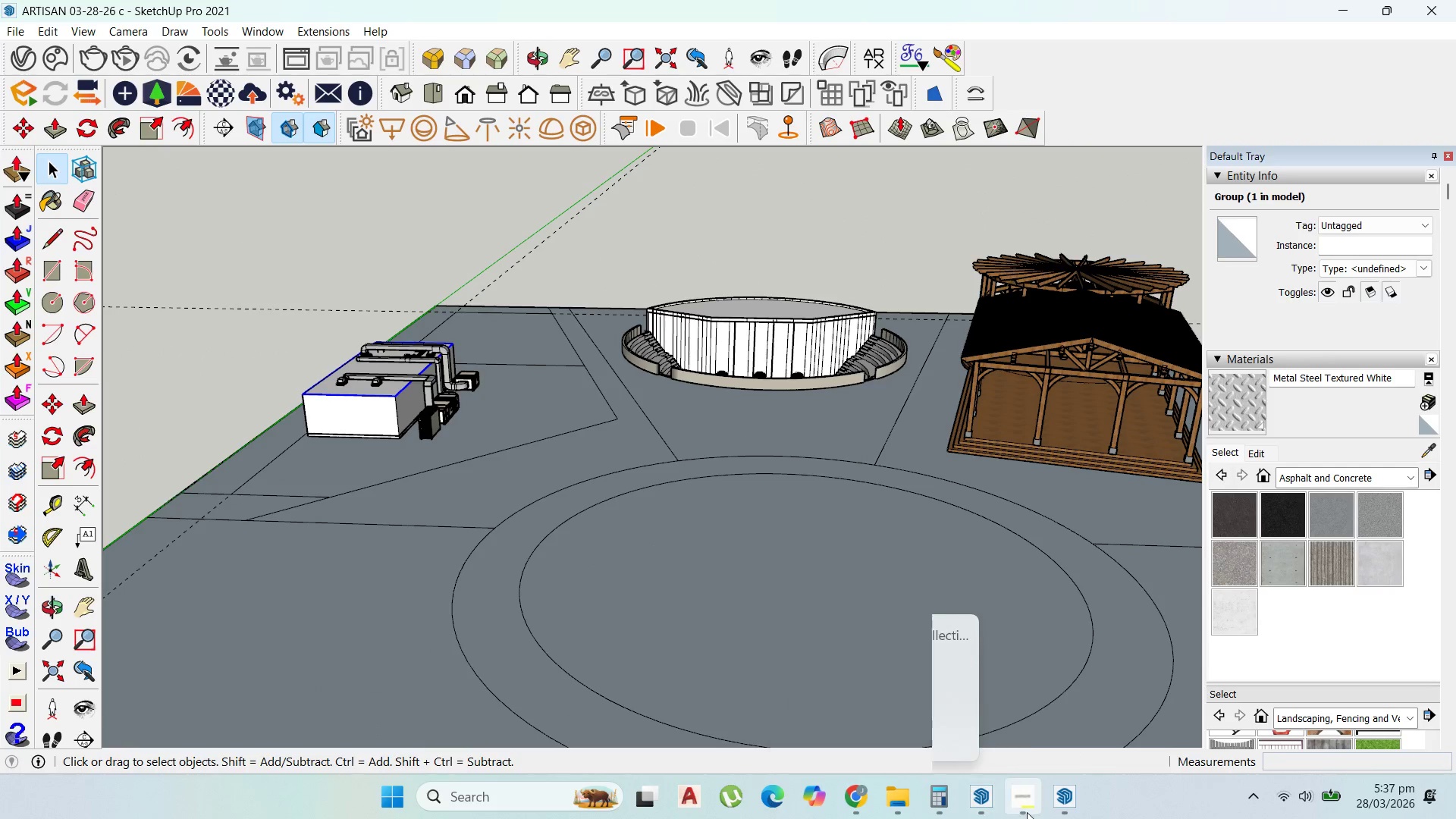 
mouse_move([1015, 773])
 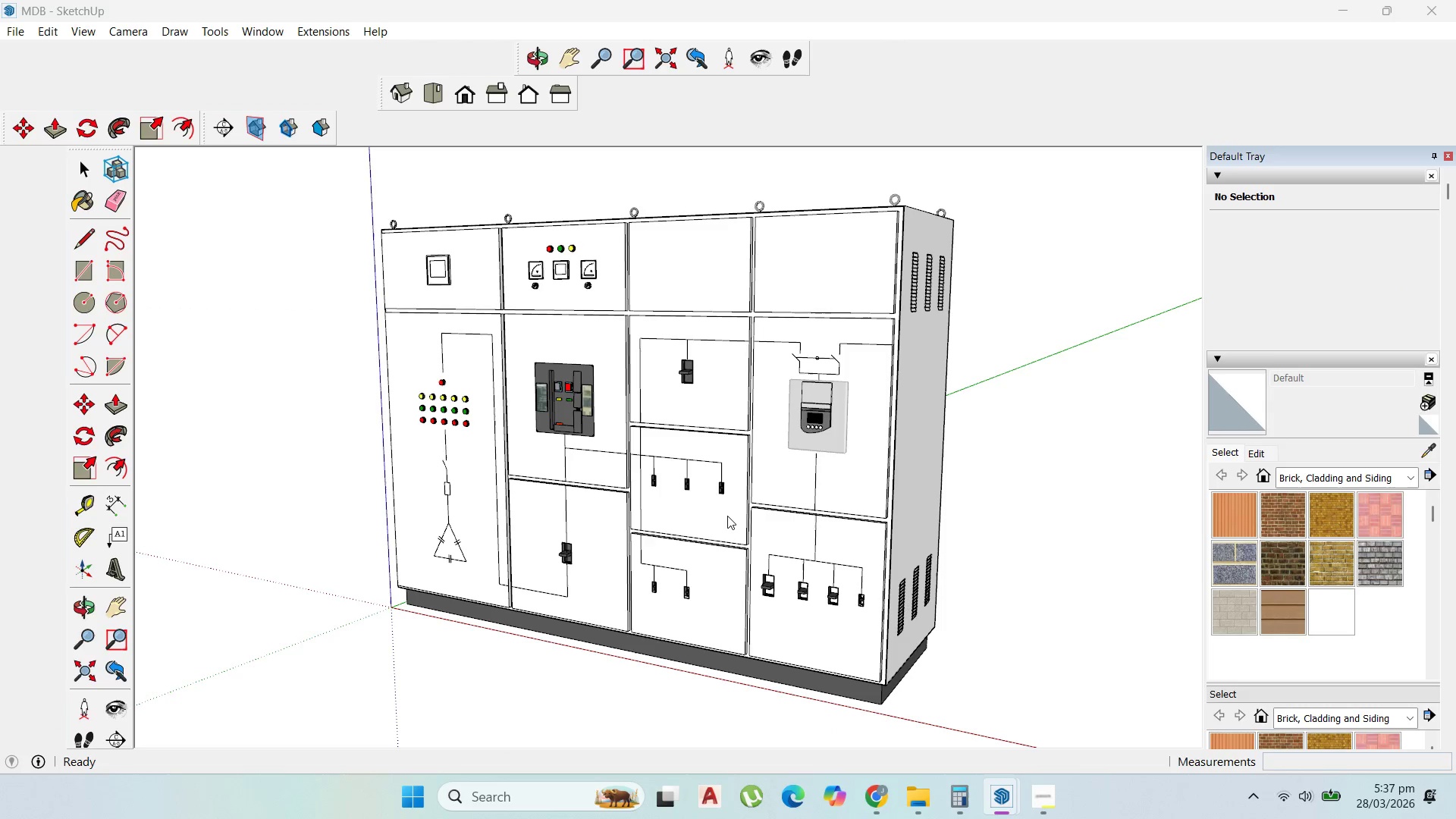 
scroll: coordinate [825, 589], scroll_direction: down, amount: 11.0
 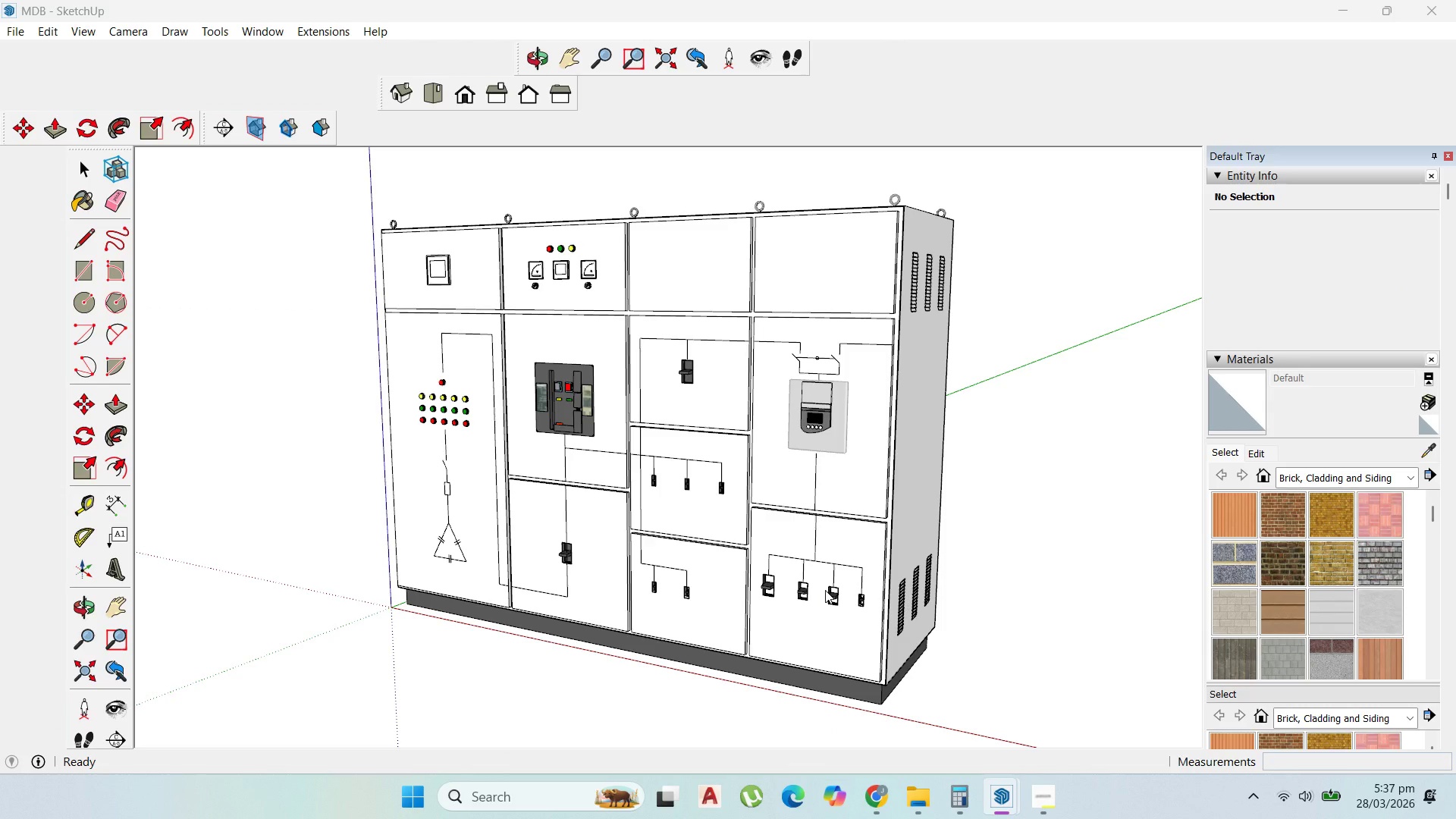 
wait(6.69)
 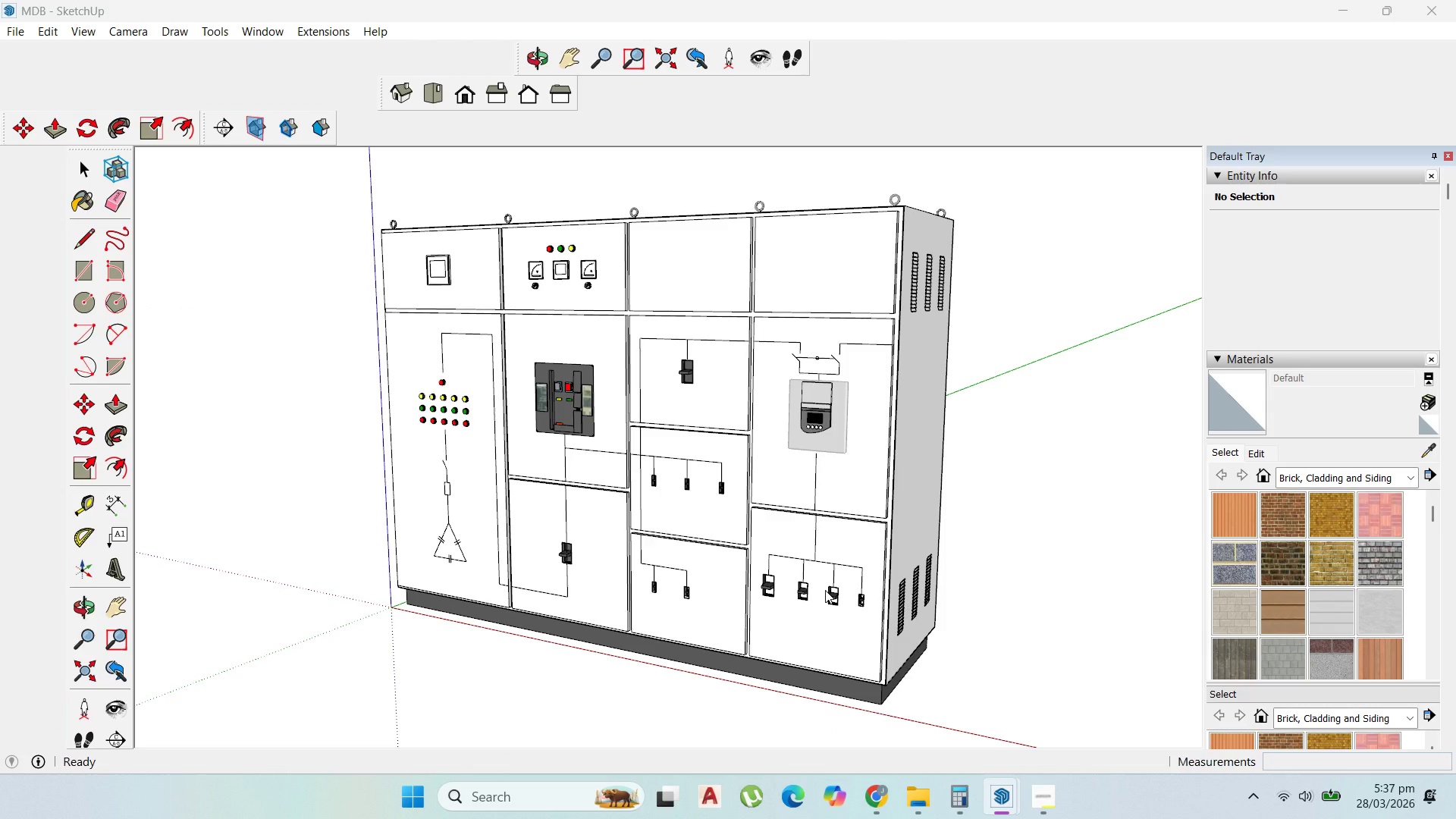 
scroll: coordinate [569, 551], scroll_direction: down, amount: 5.0
 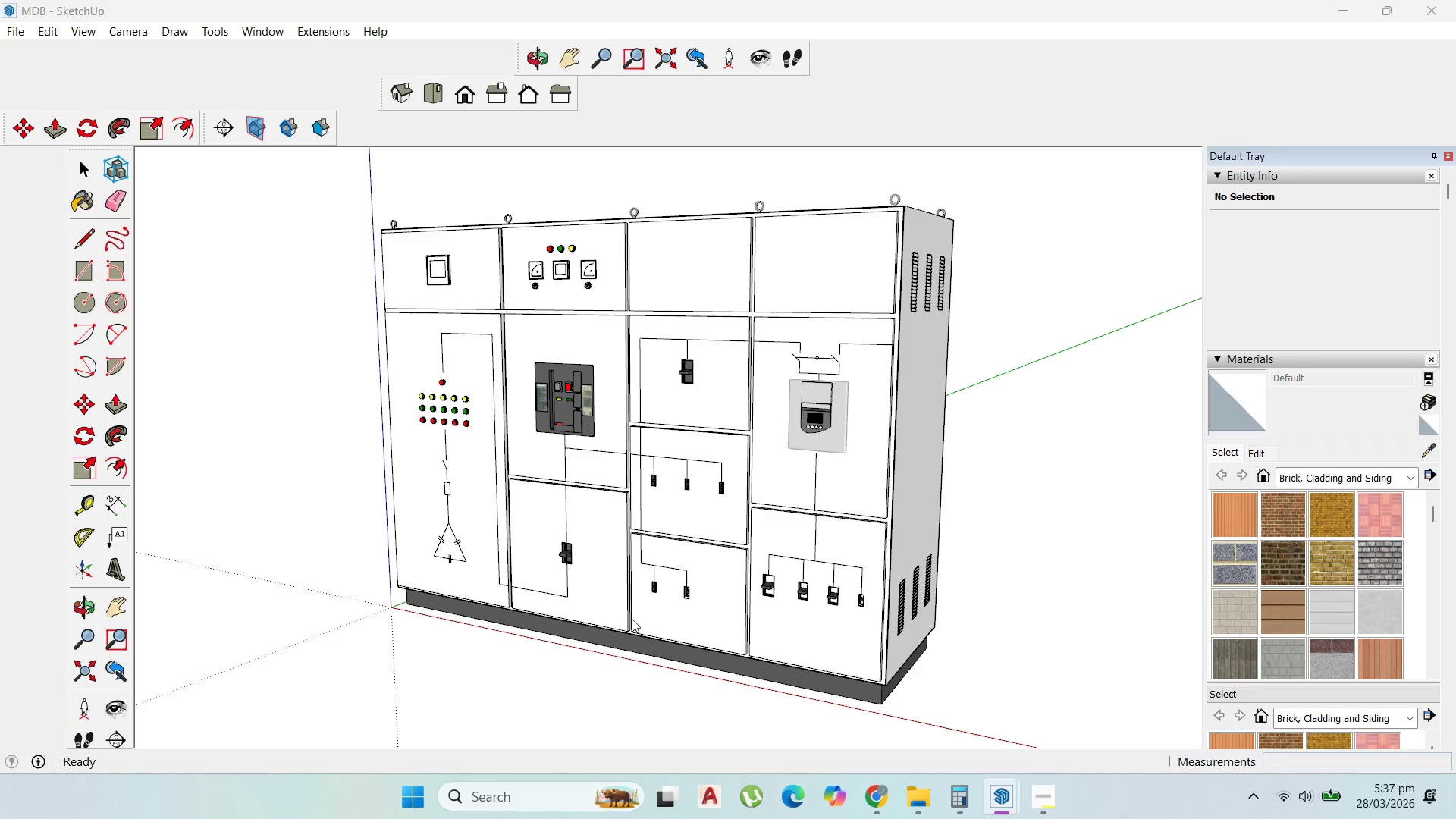 
left_click([633, 612])
 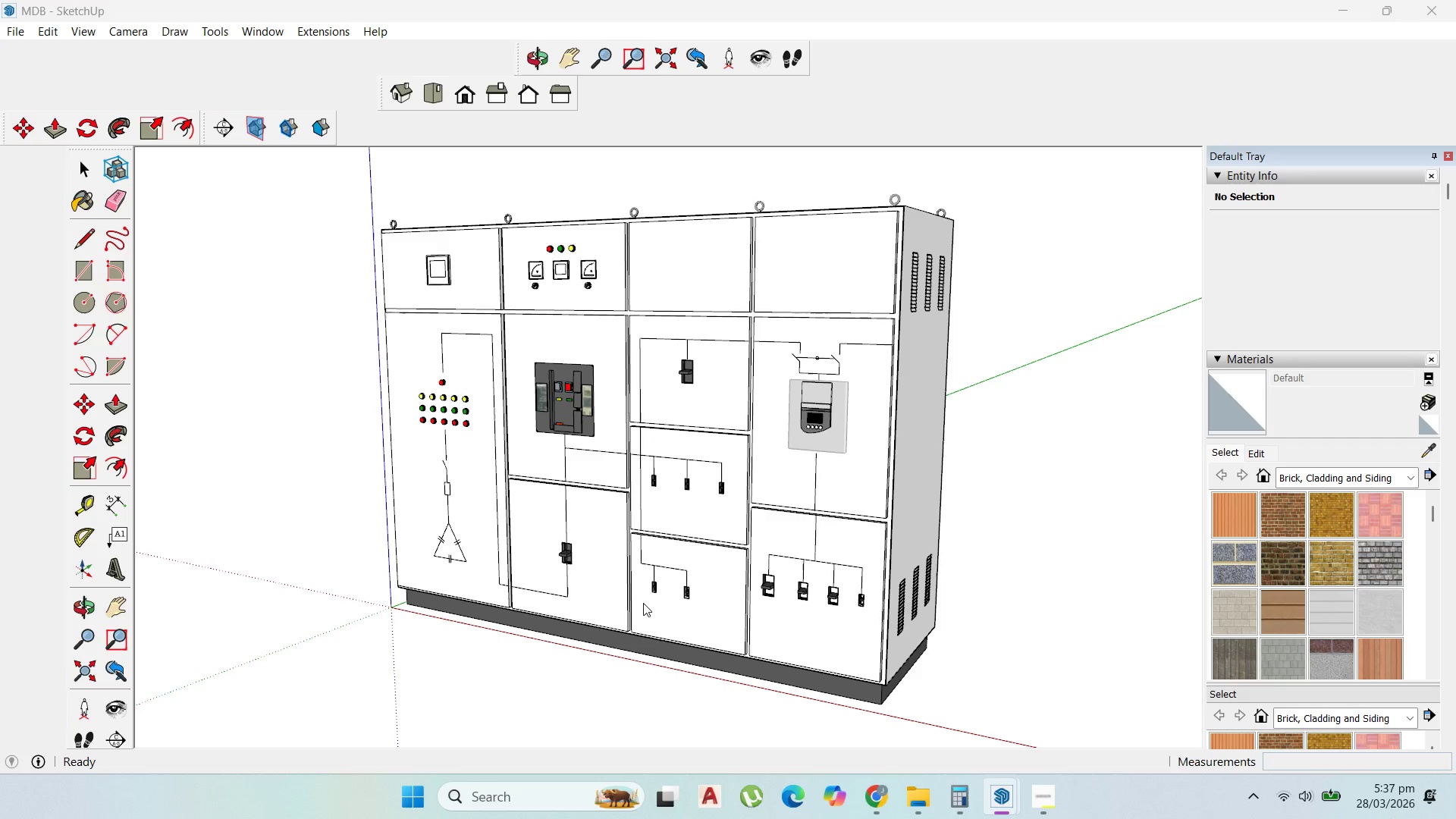 
scroll: coordinate [643, 603], scroll_direction: up, amount: 2.0
 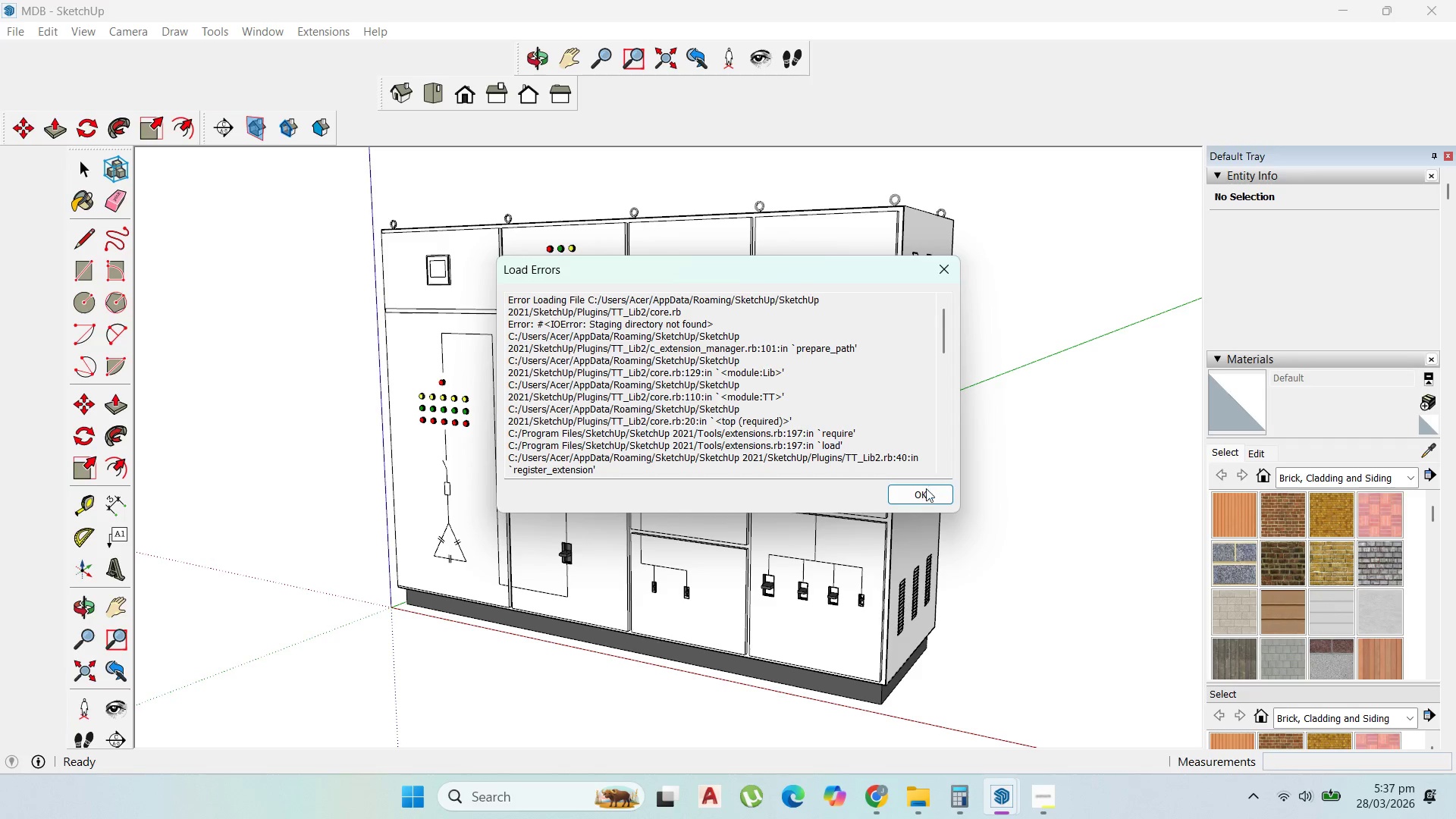 
left_click([921, 491])
 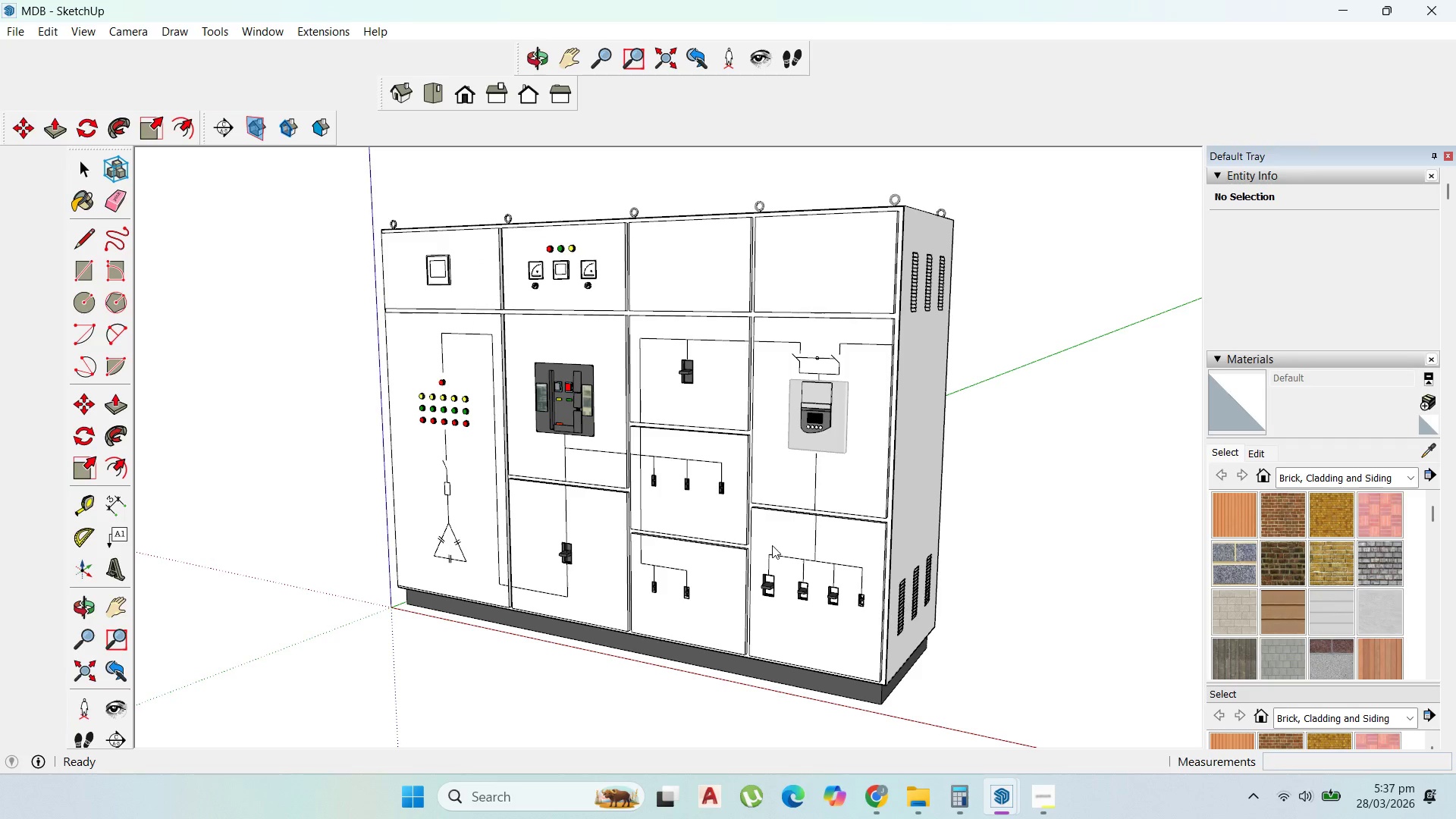 
scroll: coordinate [772, 546], scroll_direction: up, amount: 2.0
 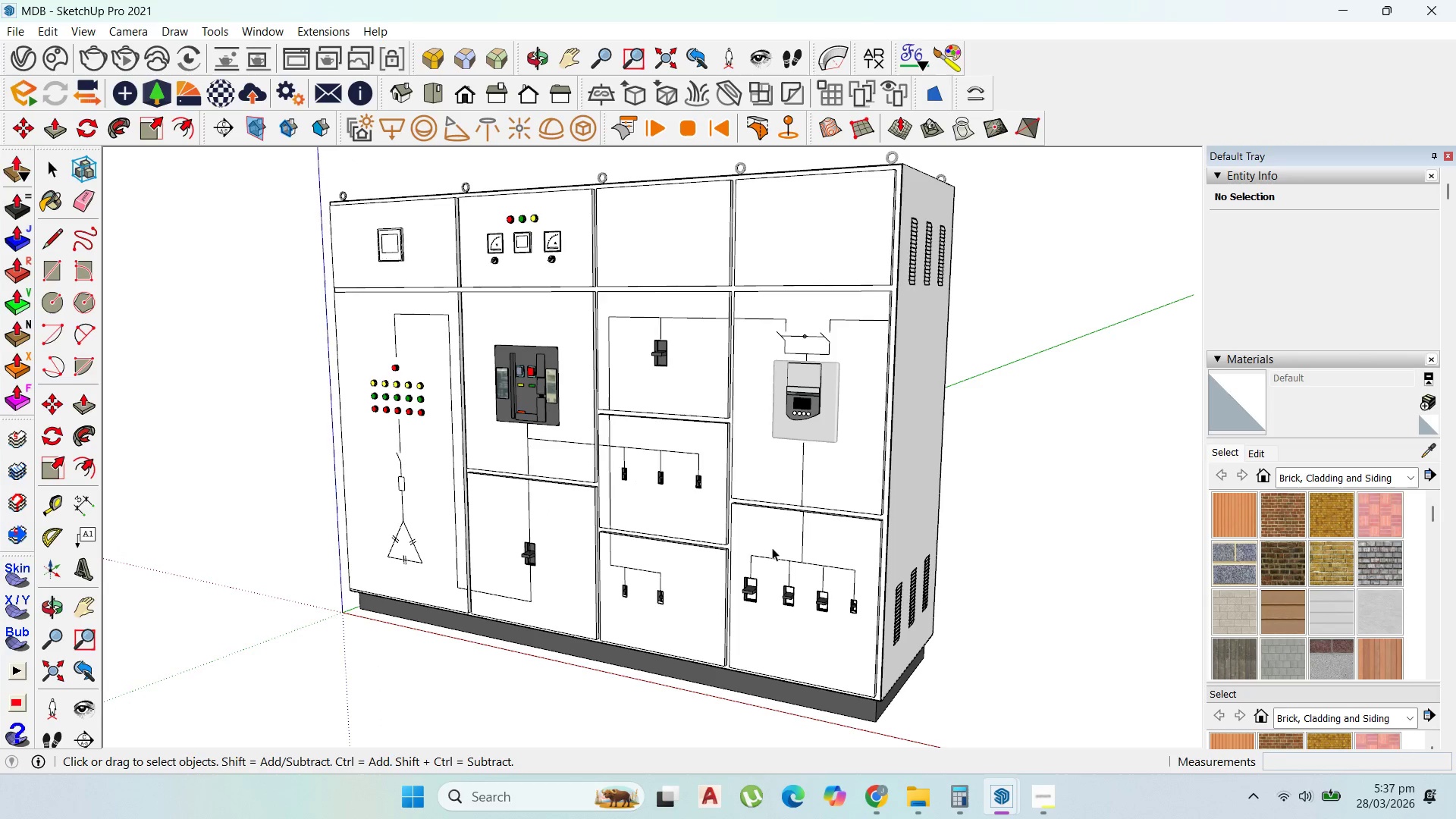 
scroll: coordinate [783, 561], scroll_direction: down, amount: 4.0
 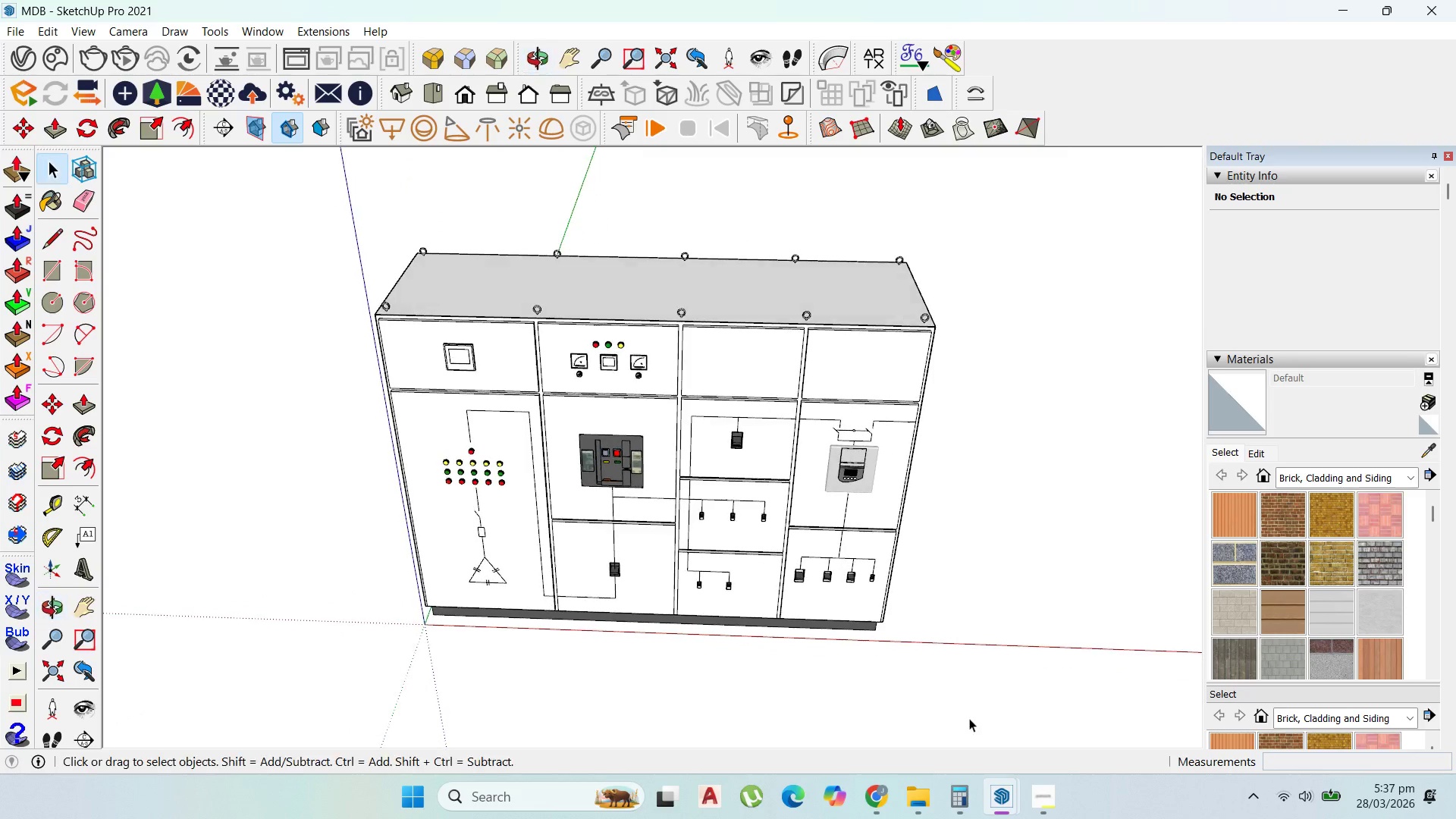 
left_click_drag(start_coordinate=[996, 690], to_coordinate=[503, 331])
 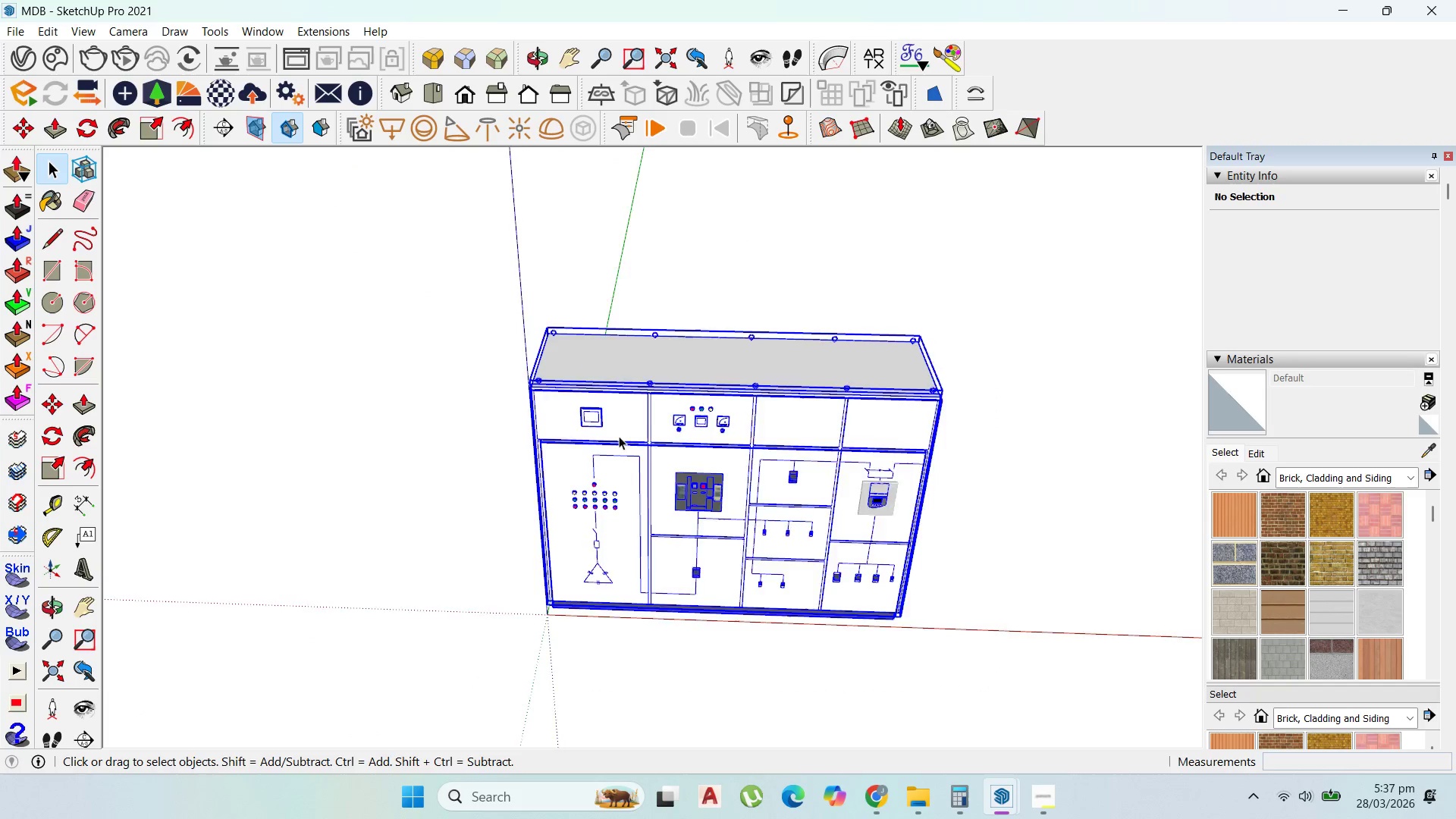 
scroll: coordinate [953, 577], scroll_direction: down, amount: 4.0
 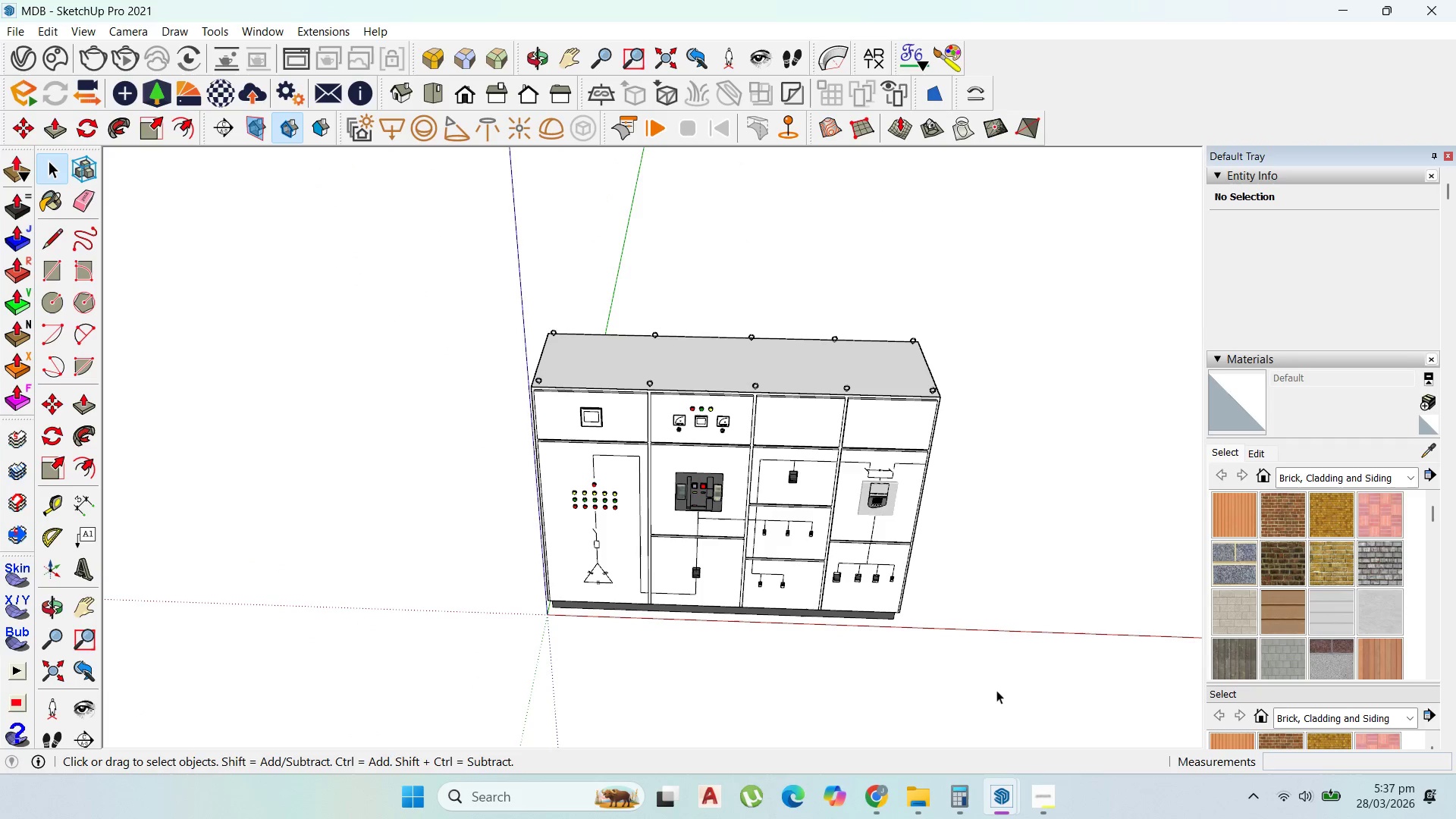 
scroll: coordinate [632, 444], scroll_direction: up, amount: 2.0
 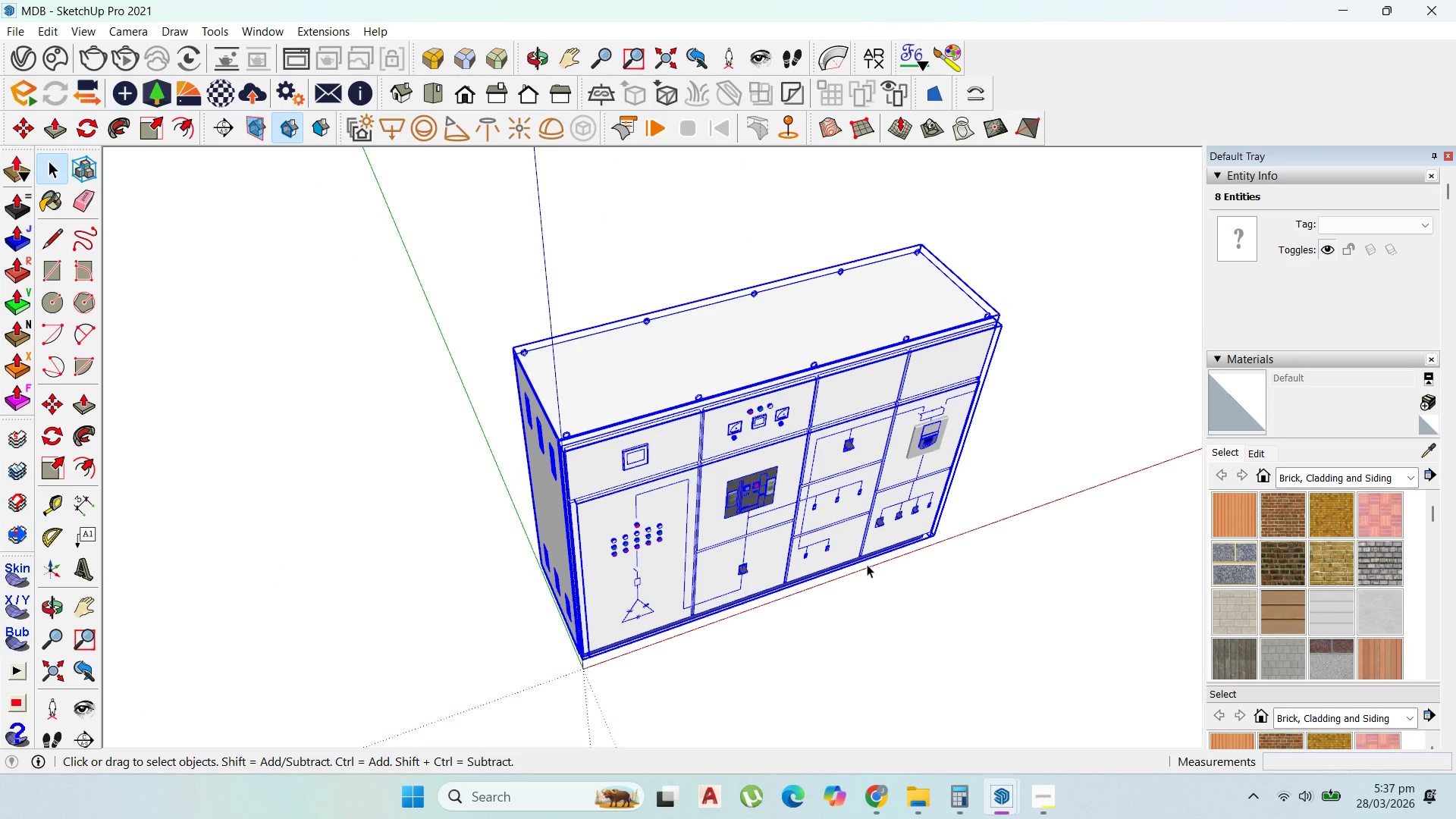 
key(Control+C)
 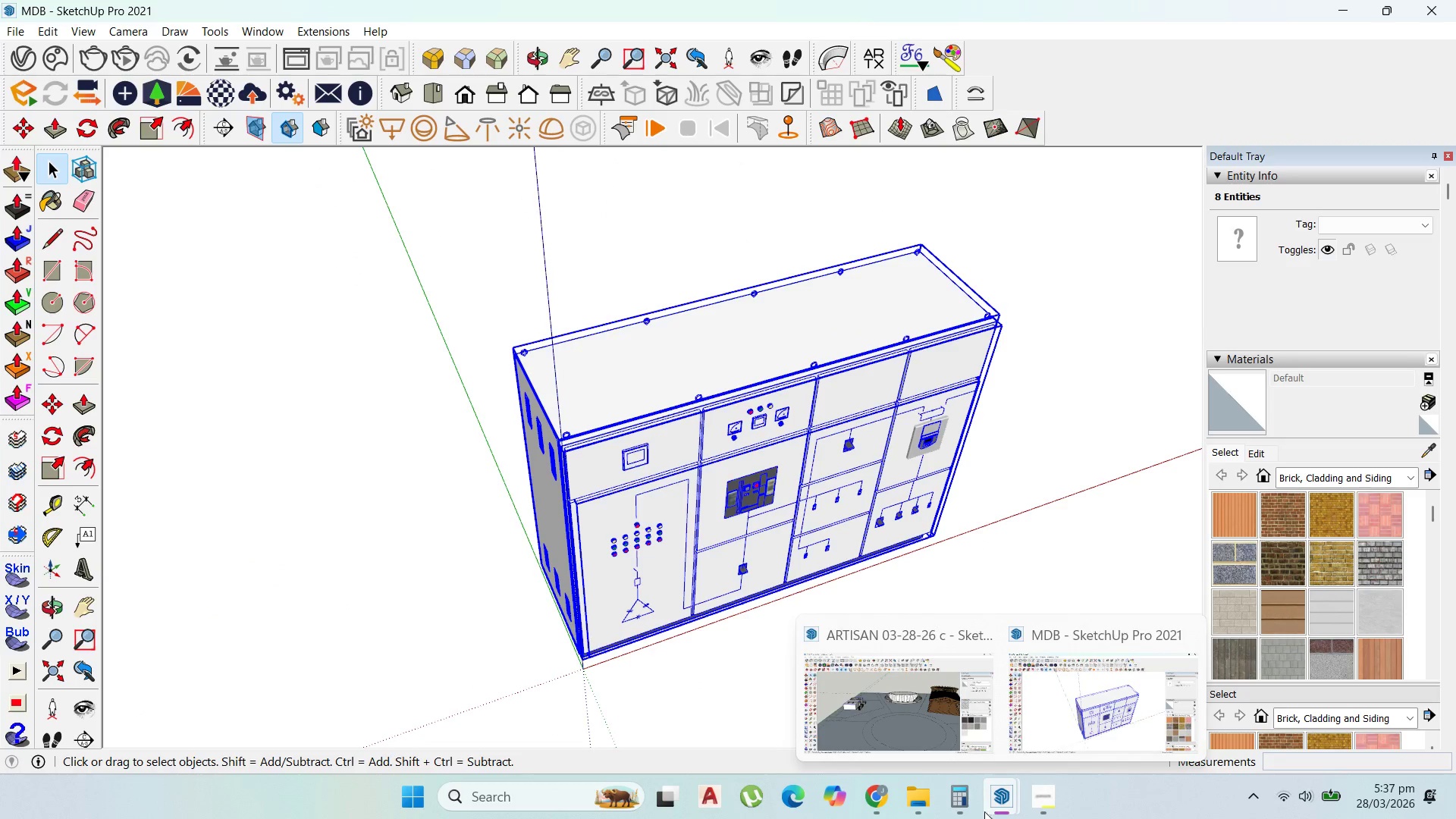 
left_click([998, 798])
 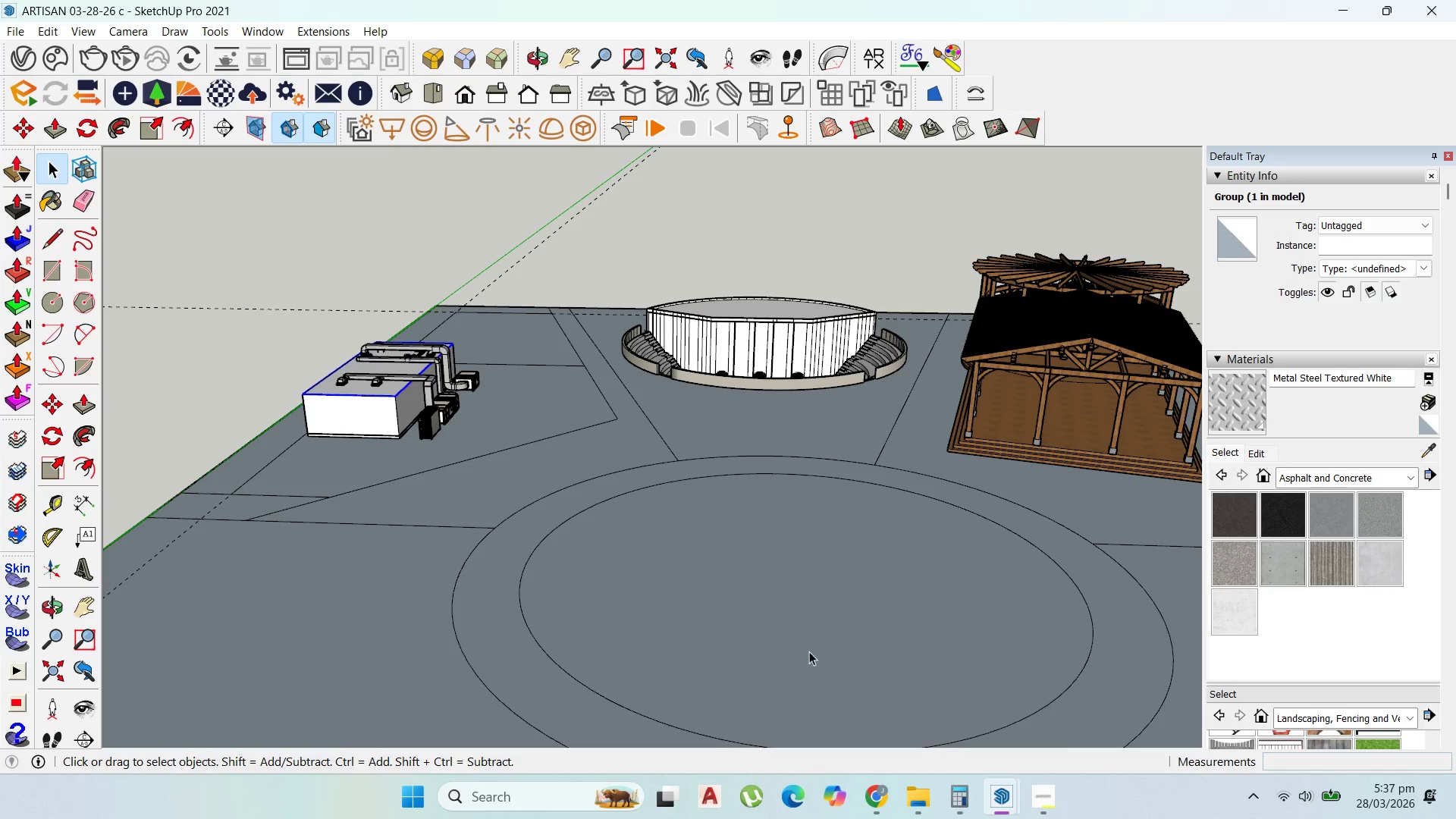 
hold_key(key=ControlLeft, duration=0.84)
 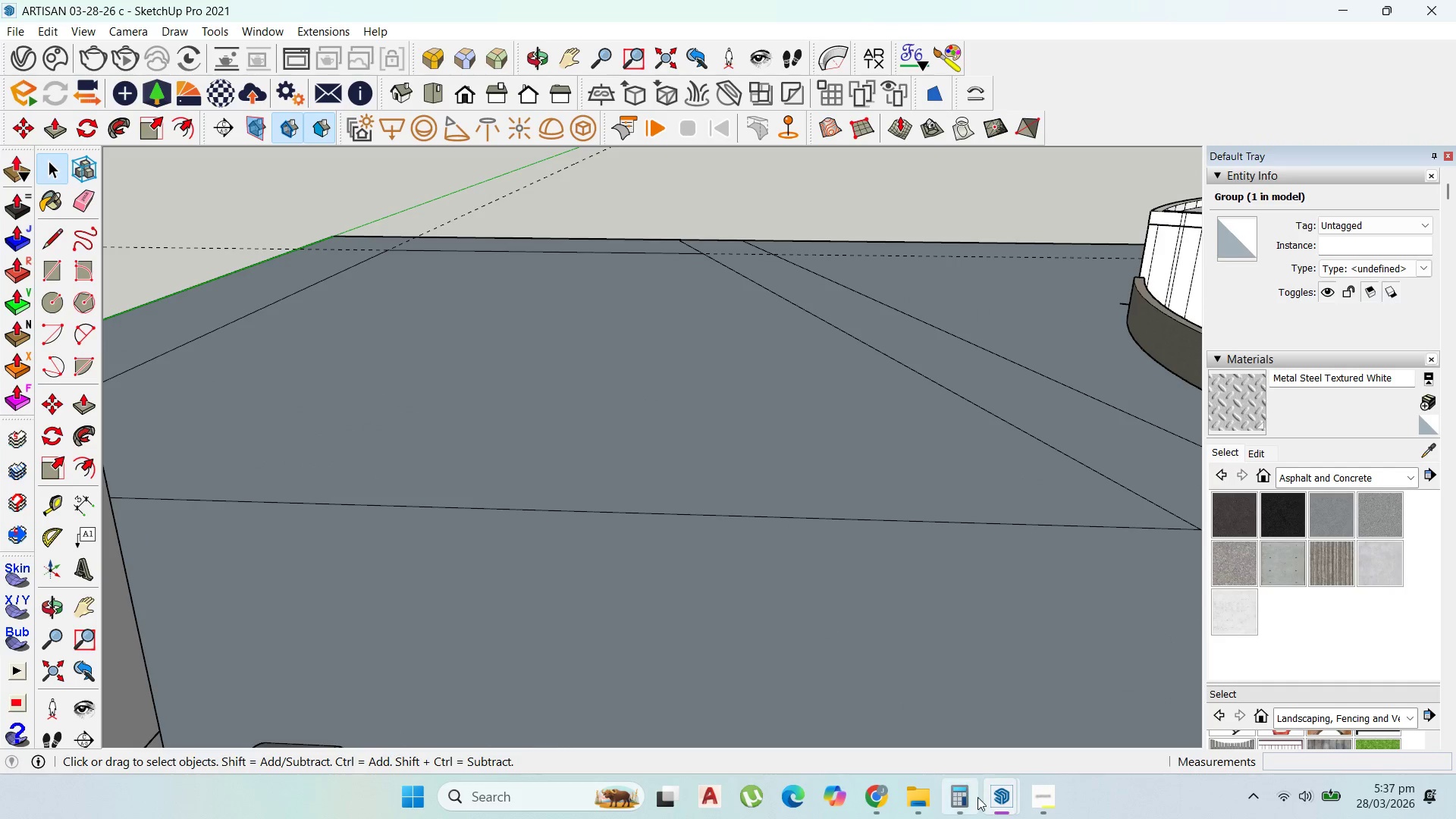 
hold_key(key=V, duration=0.39)
 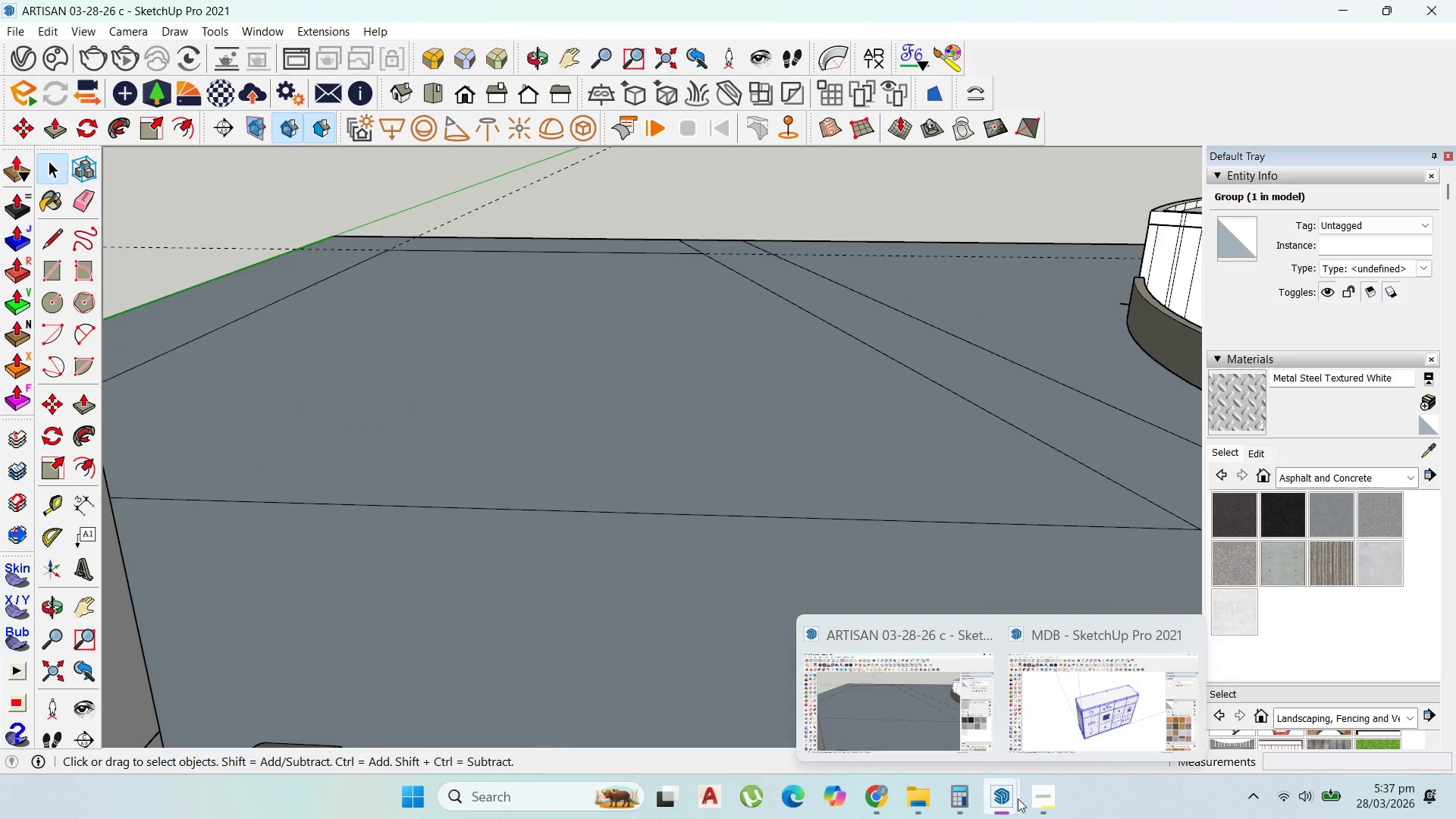 
scroll: coordinate [455, 389], scroll_direction: up, amount: 22.0
 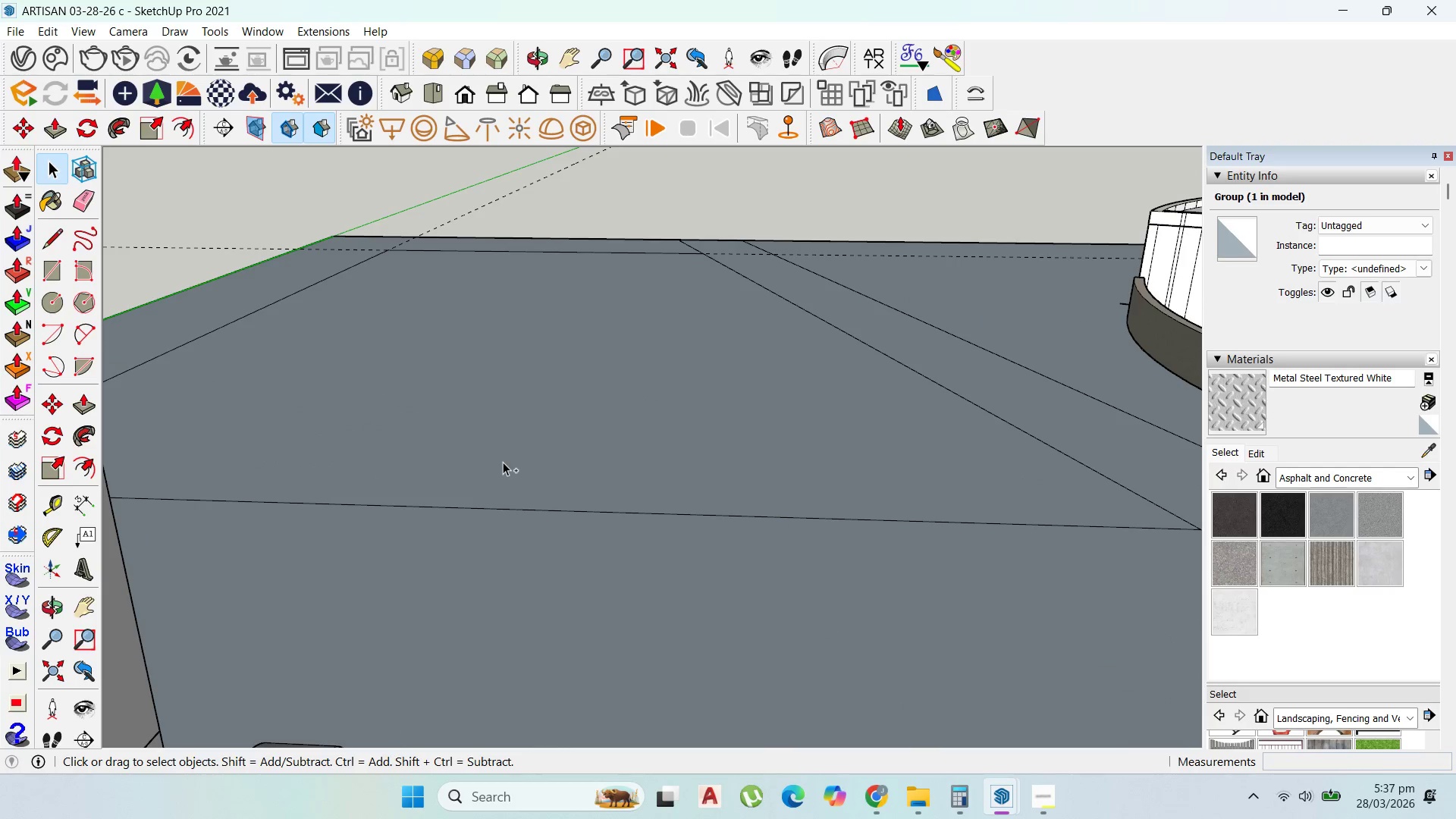 
left_click([1037, 799])